 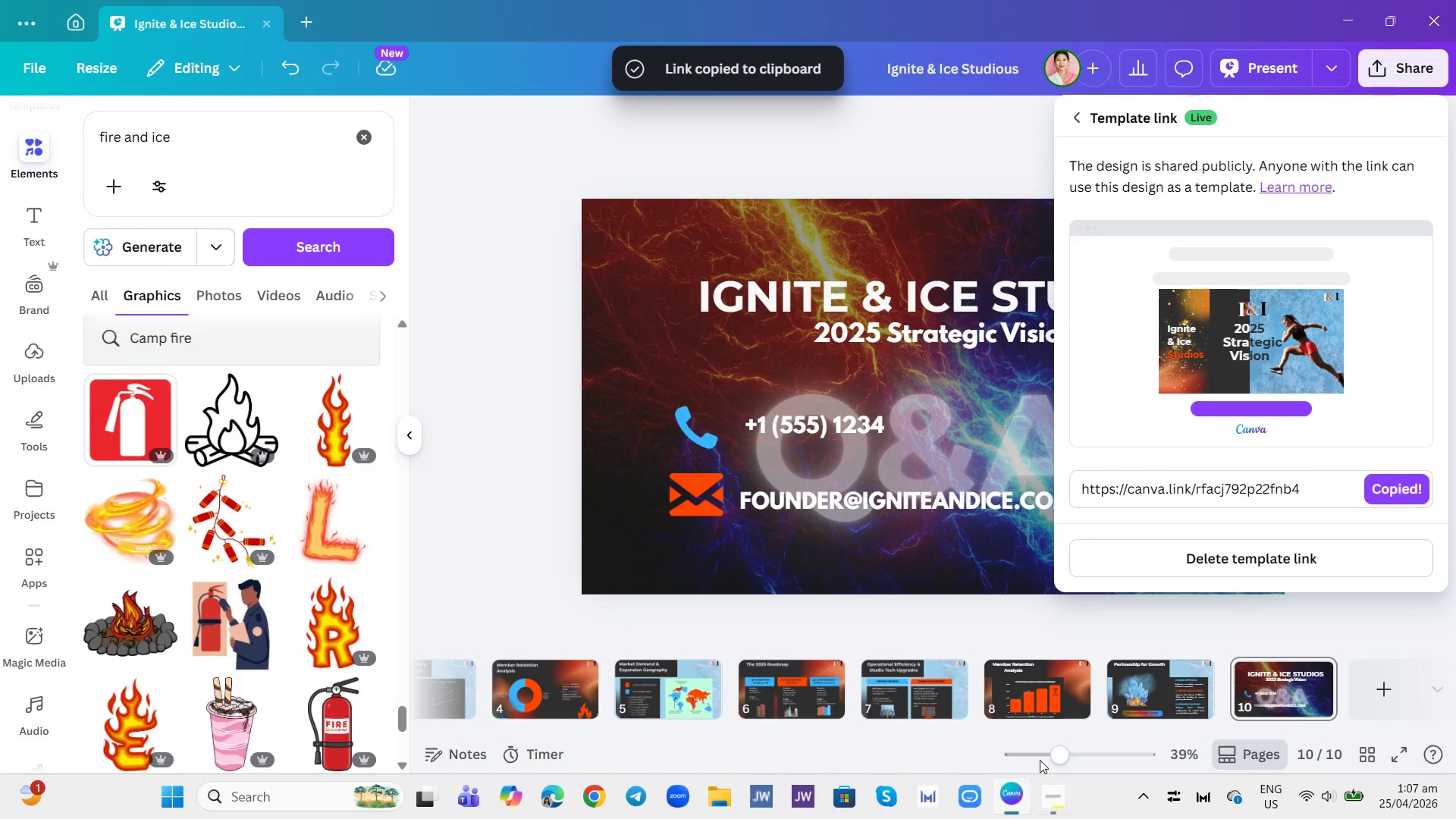 
left_click([1386, 69])
 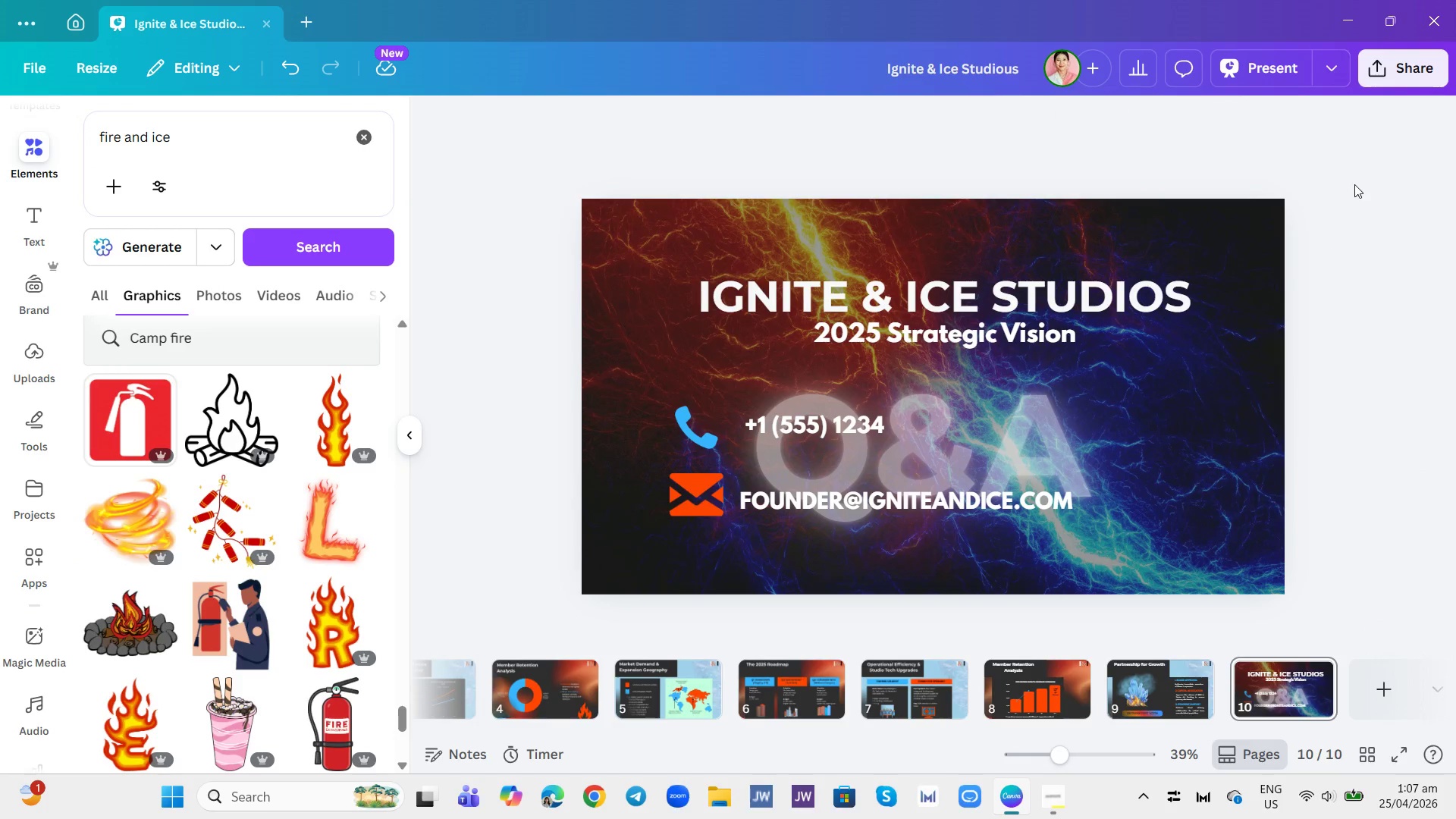 
left_click([1399, 58])
 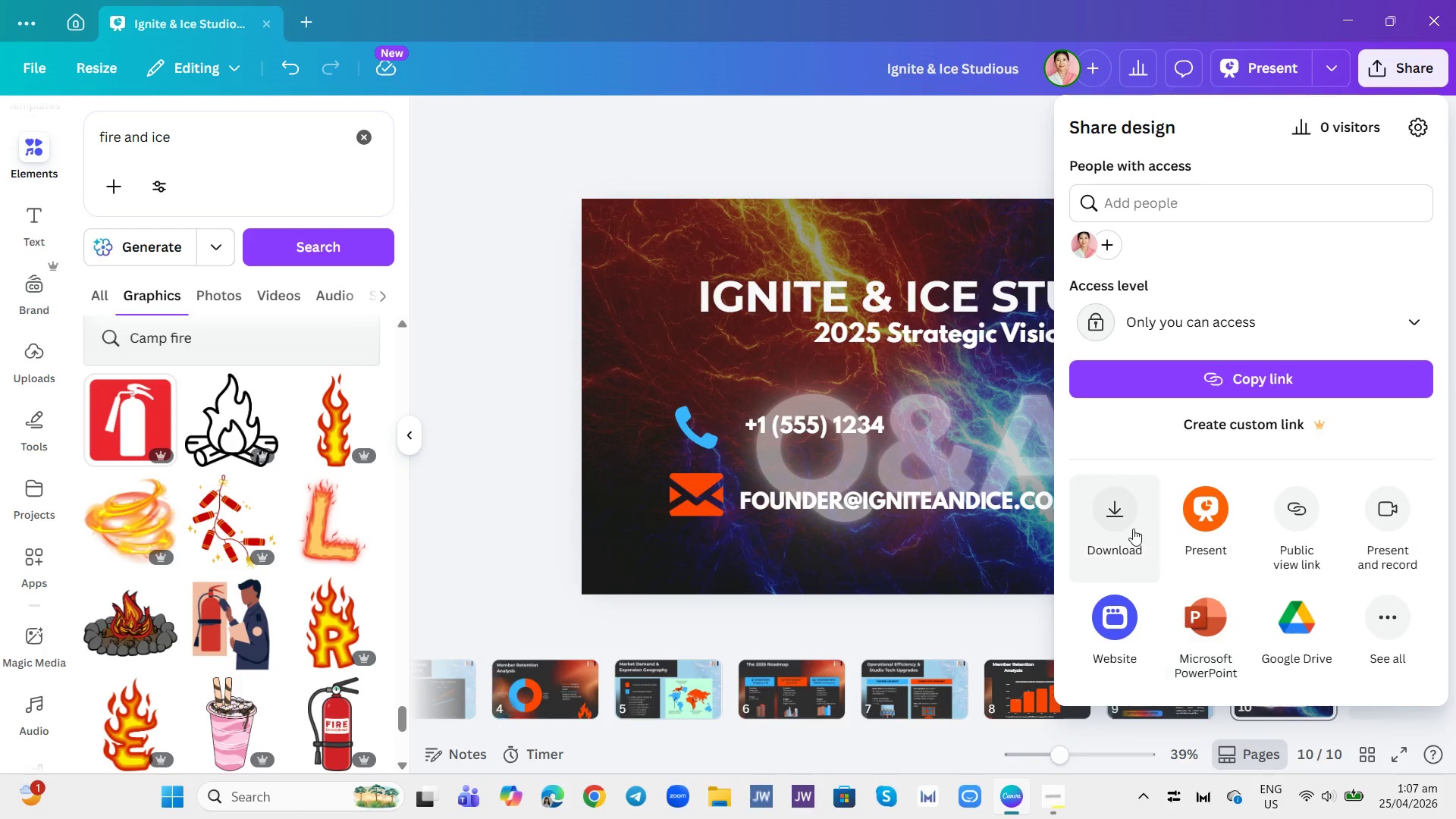 
left_click([1117, 520])
 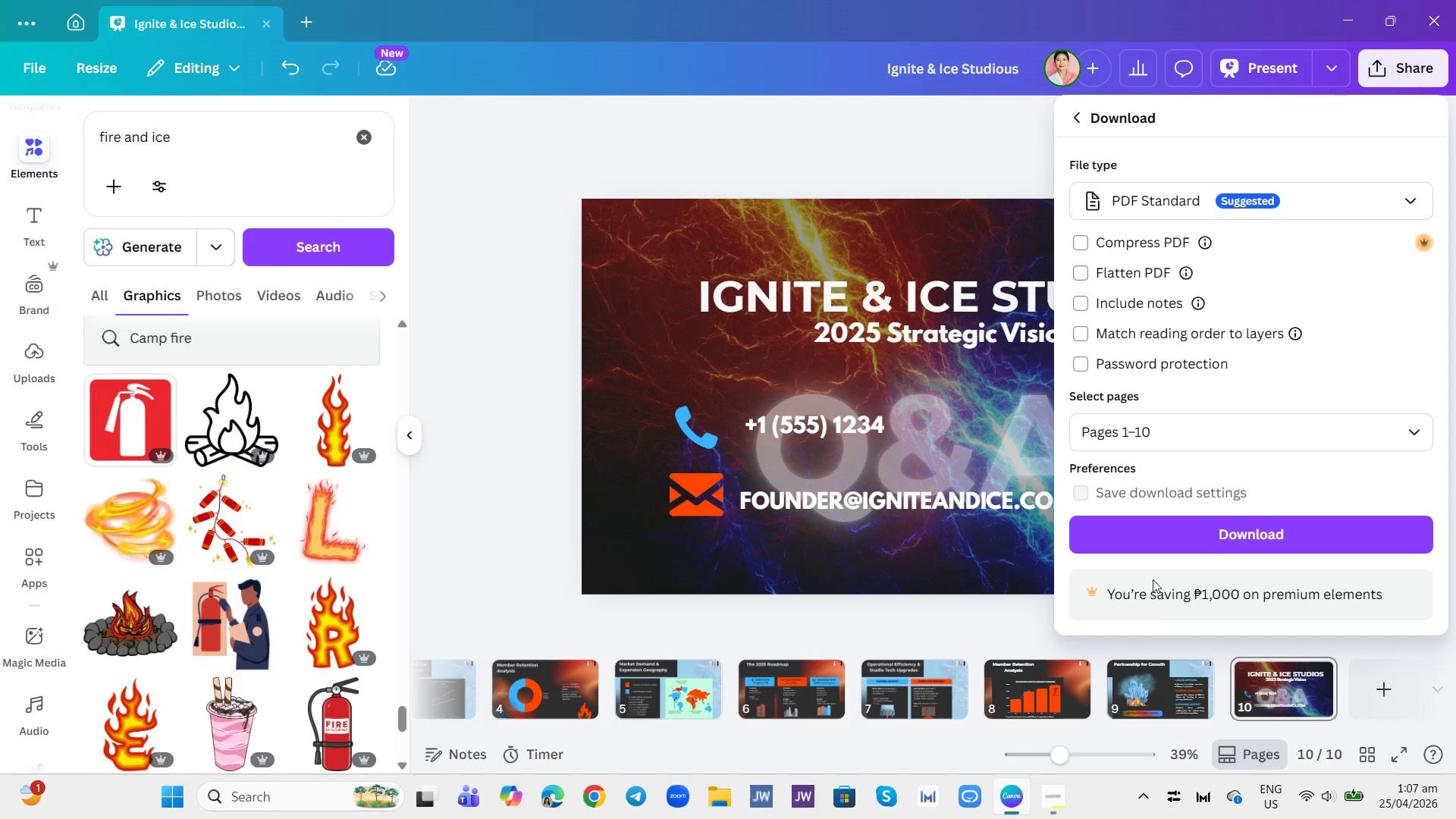 
left_click([1216, 530])
 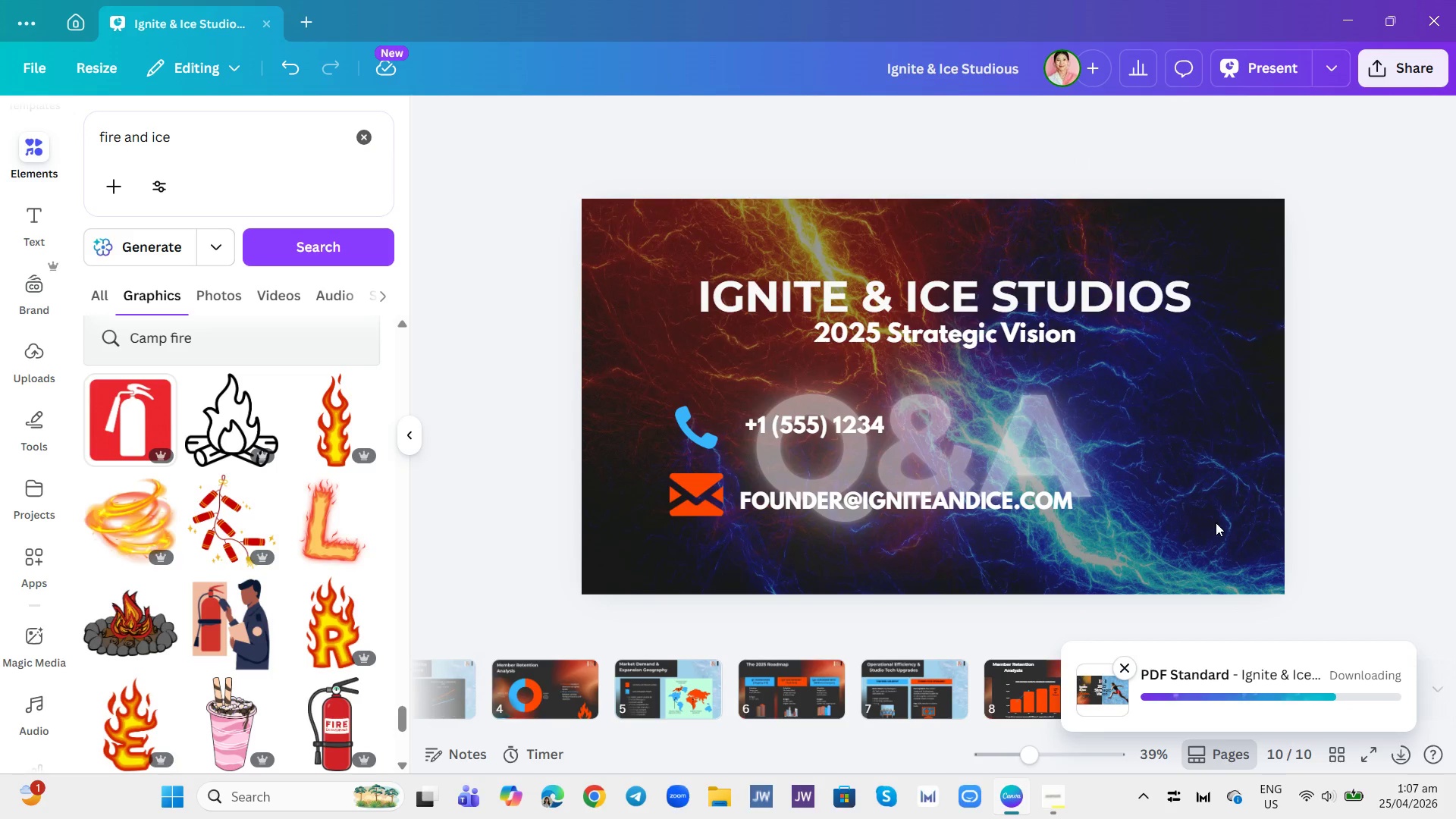 
wait(13.38)
 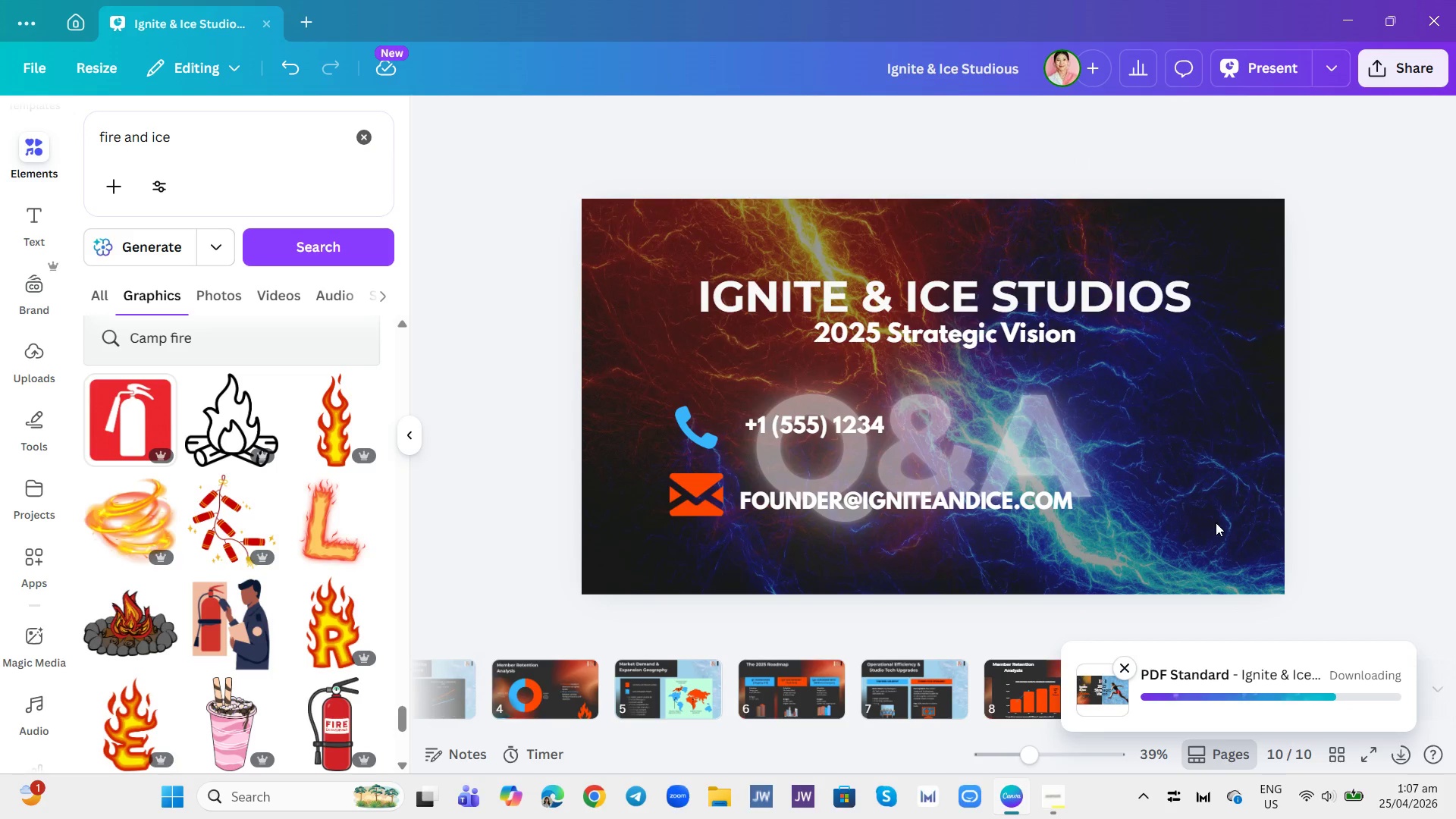 
key(Enter)
 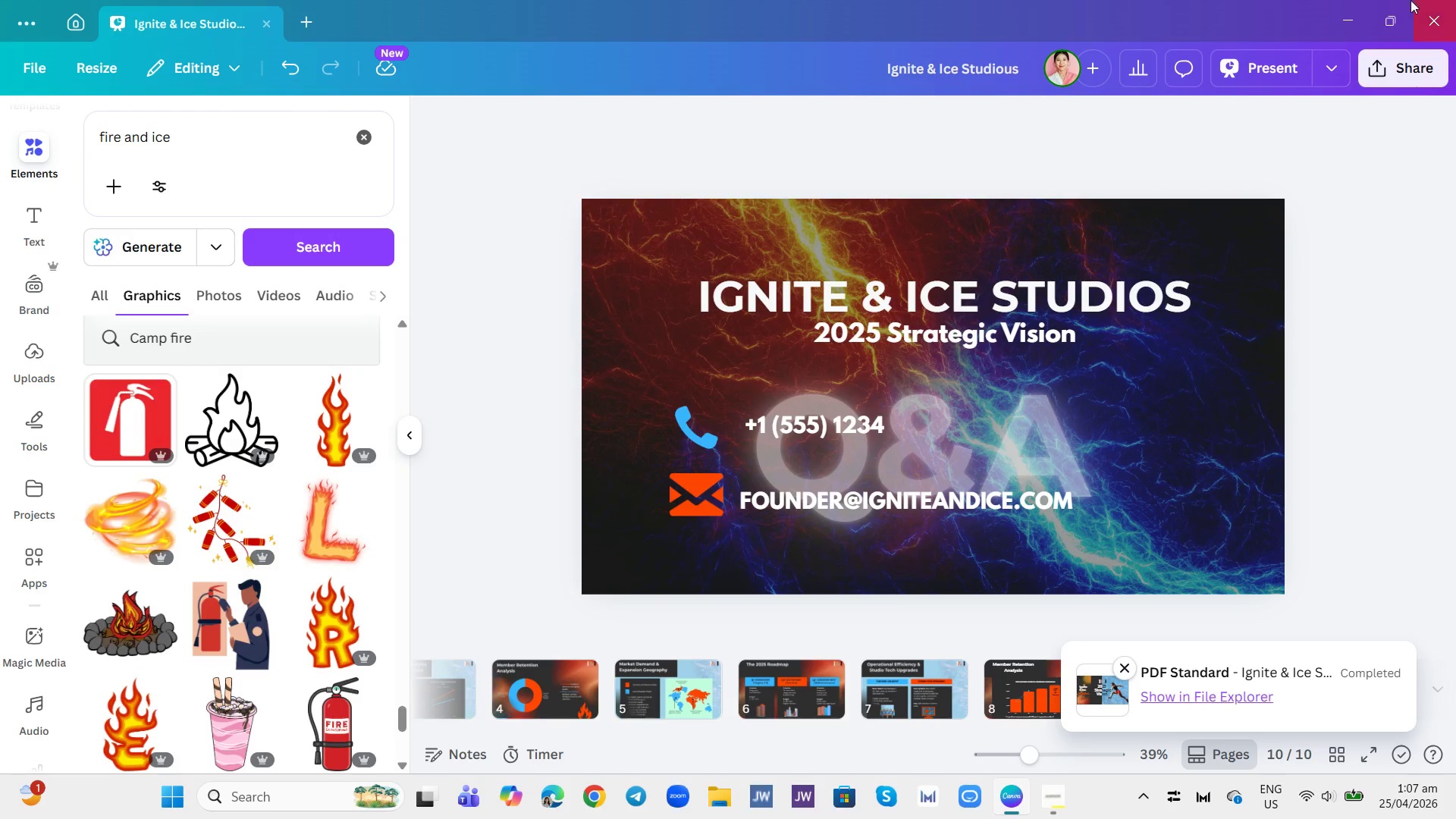 
left_click([1408, 93])
 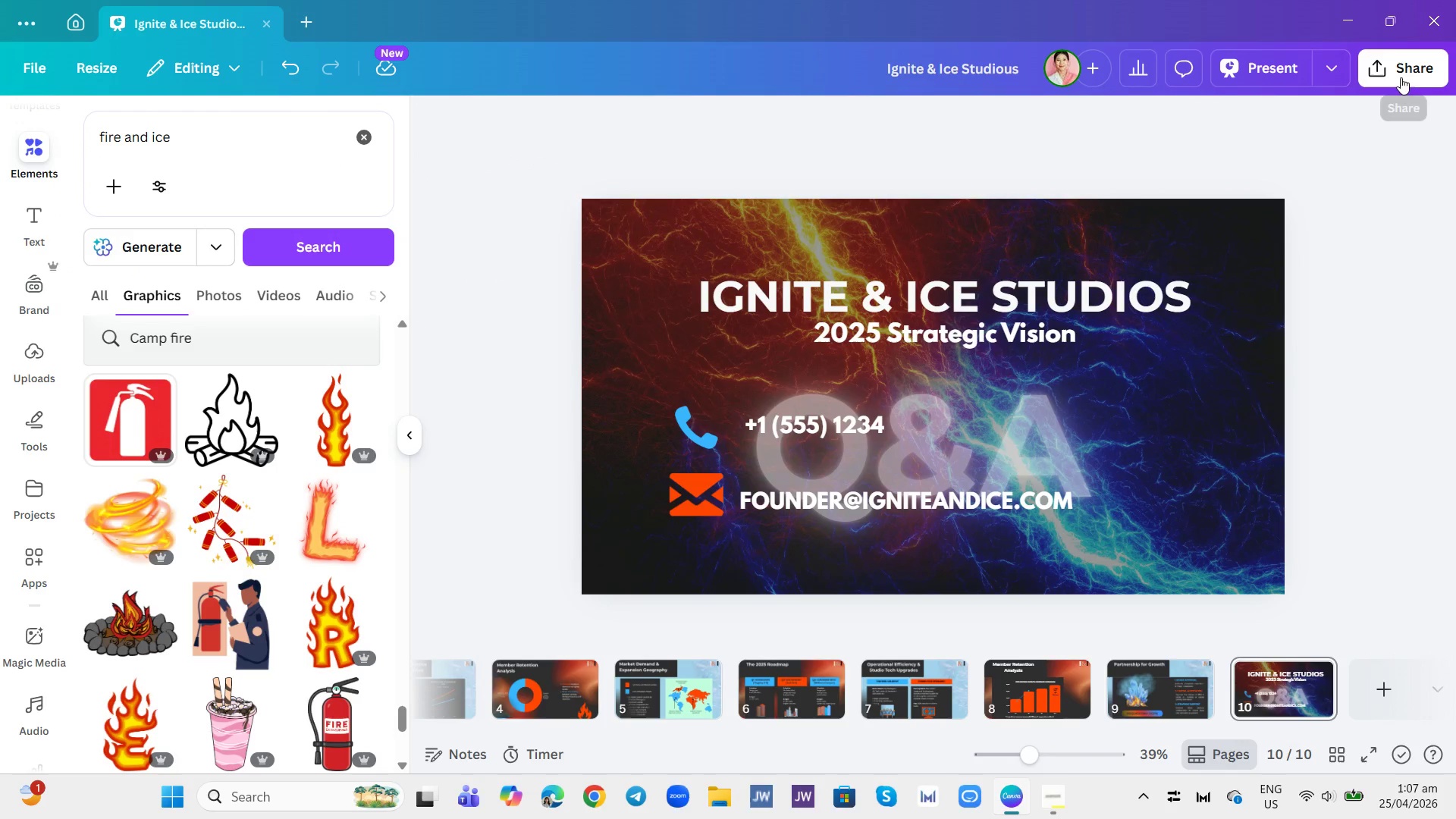 
left_click([1401, 76])
 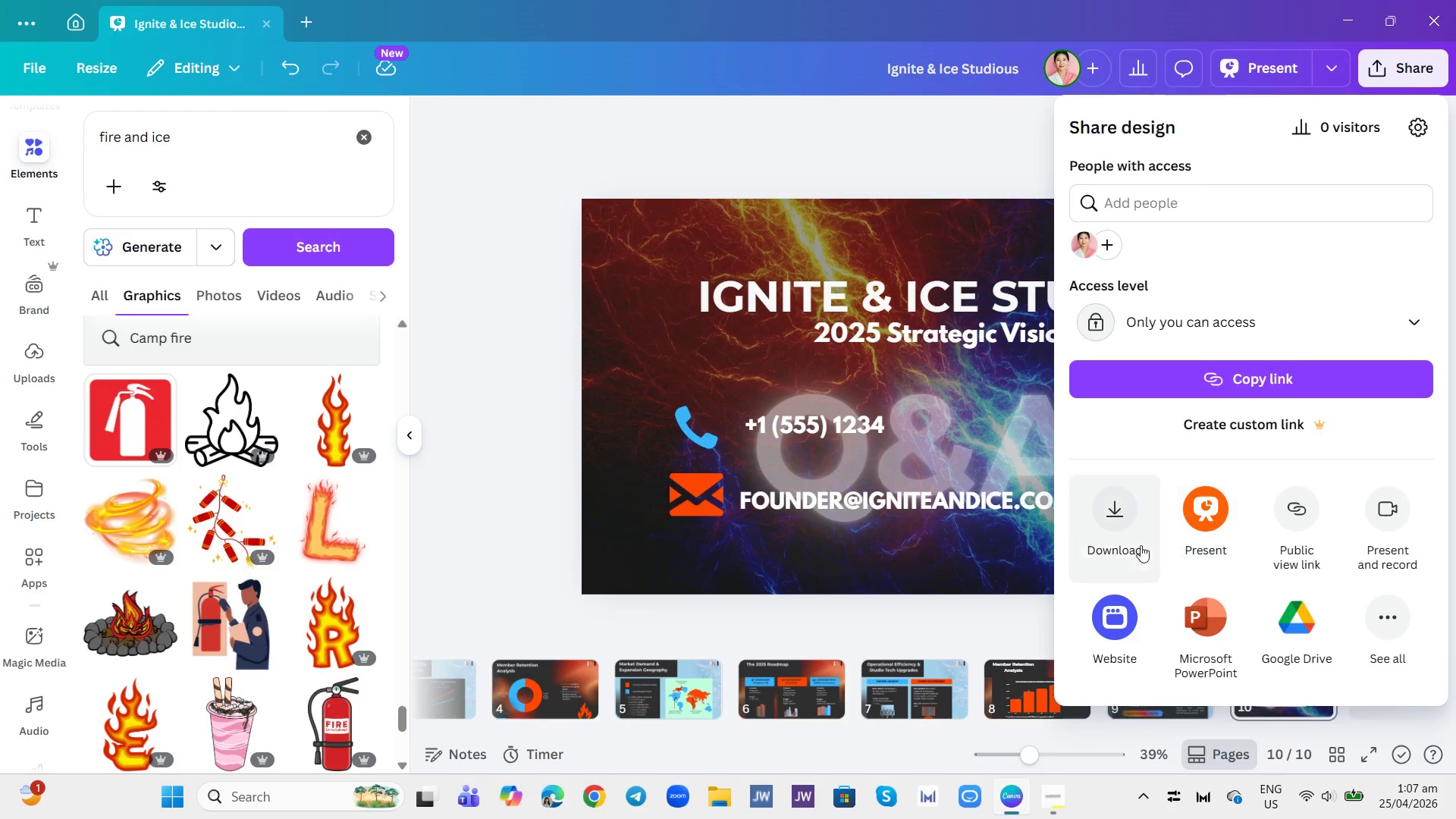 
left_click([1109, 504])
 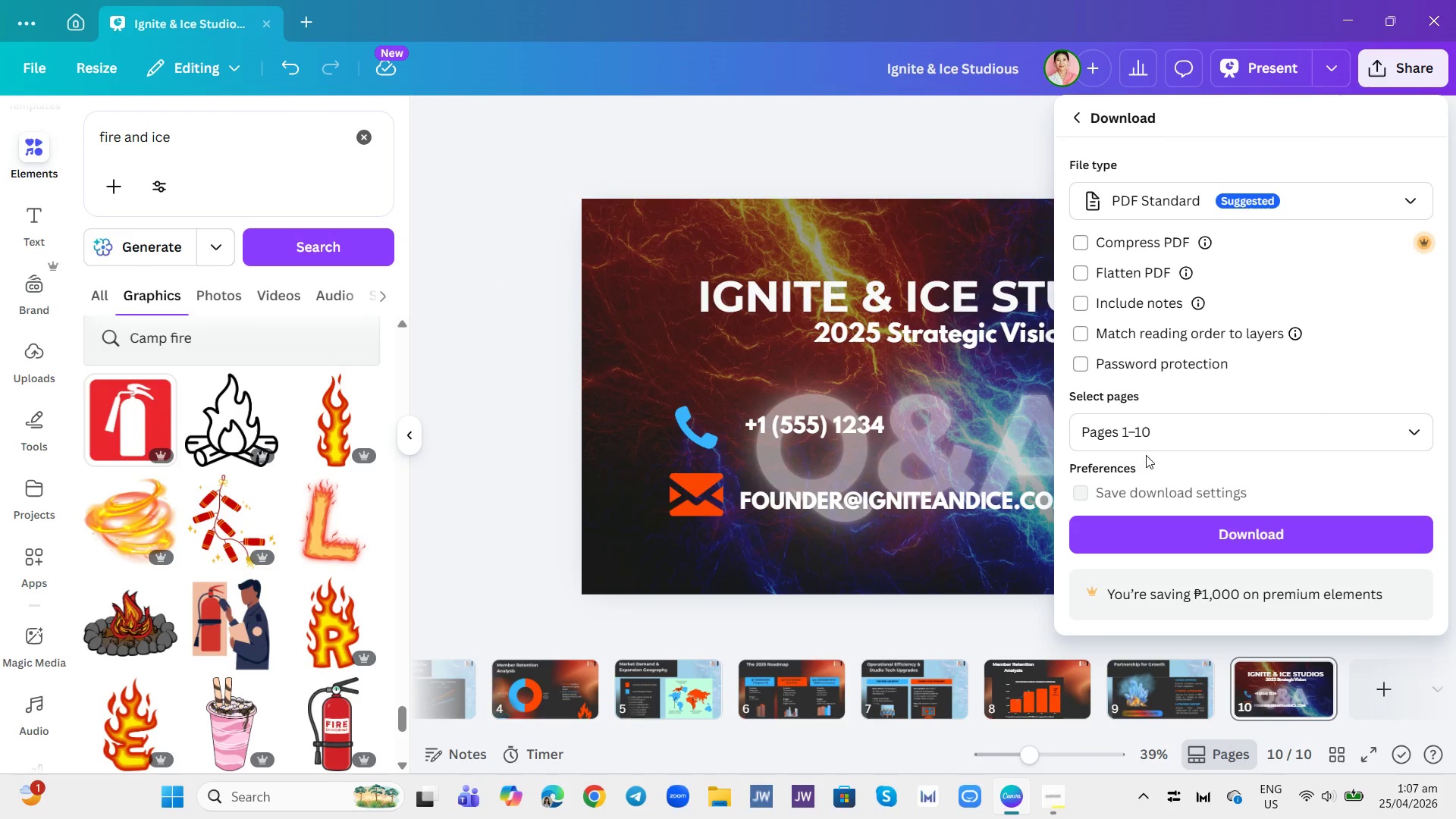 
left_click([1168, 185])
 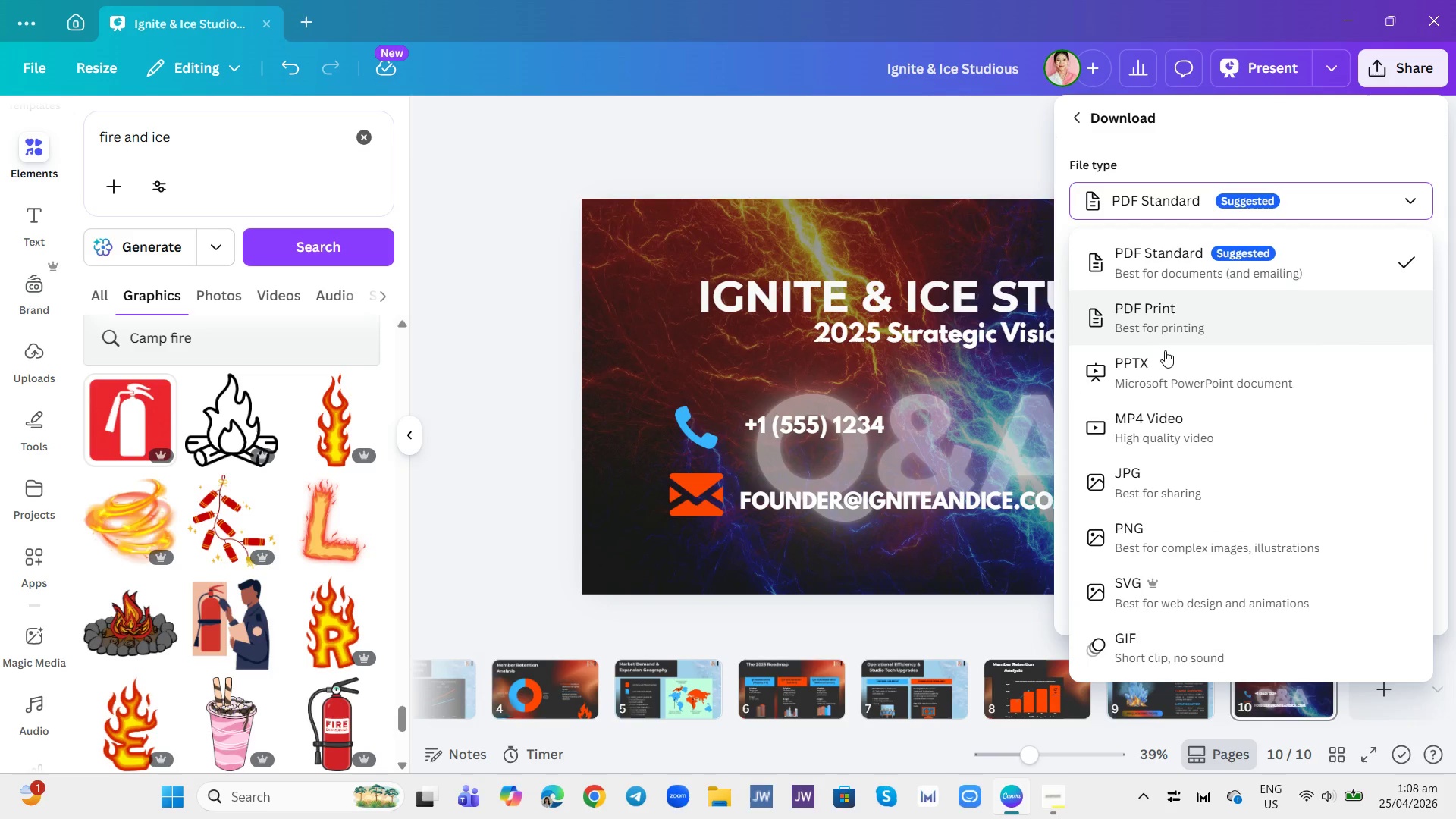 
left_click([1162, 366])
 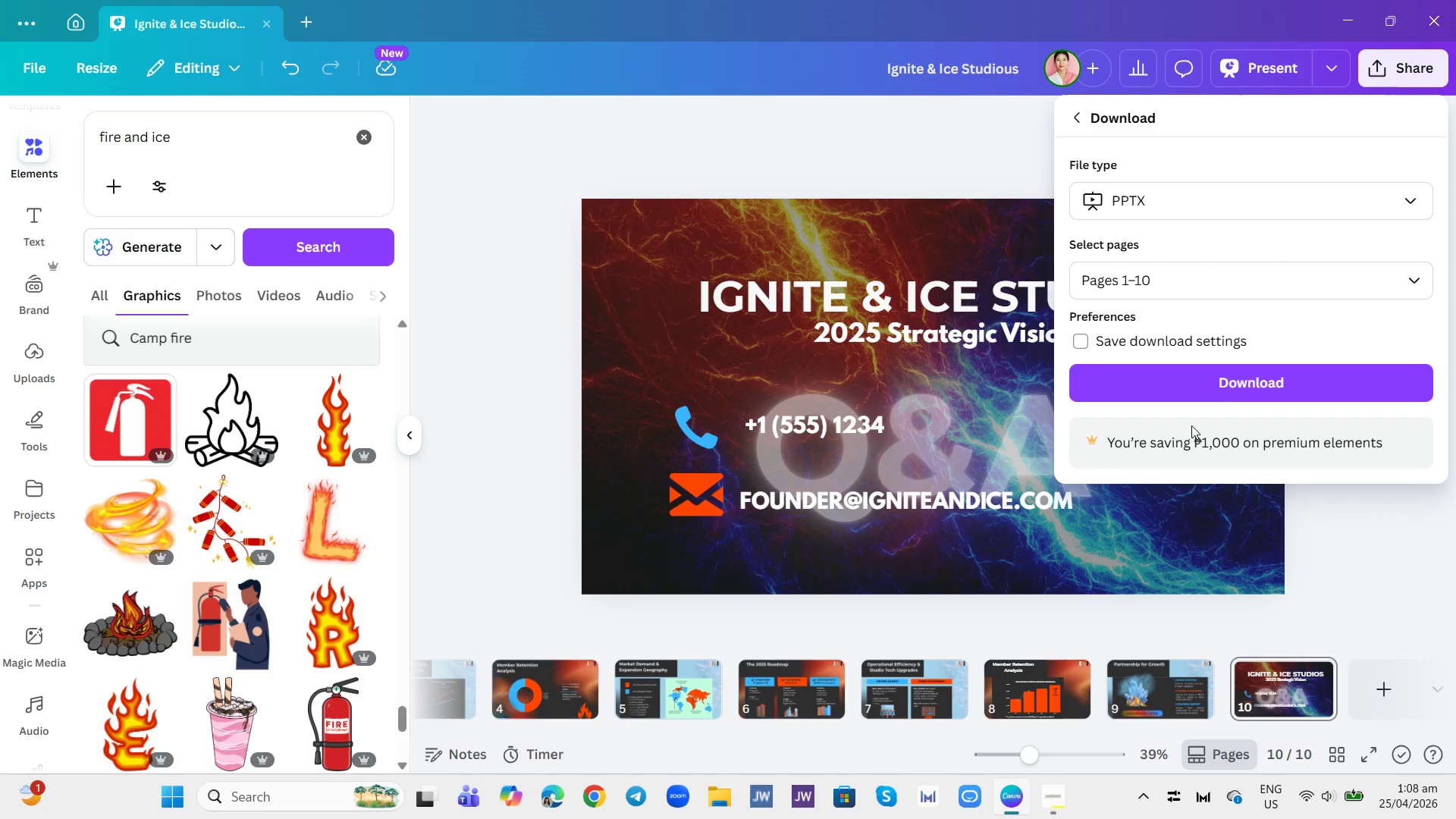 
left_click([1218, 386])
 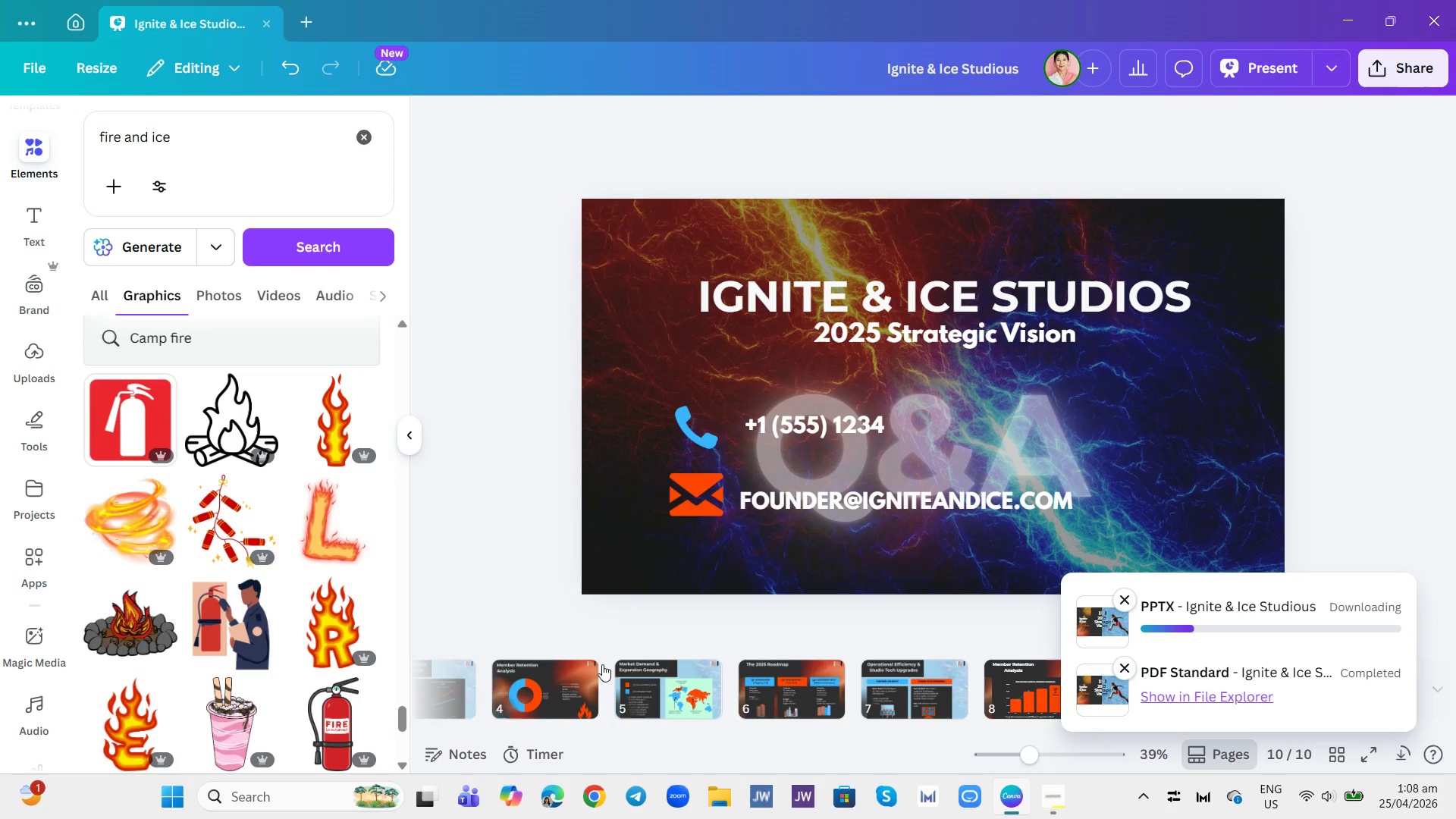 
left_click([415, 425])
 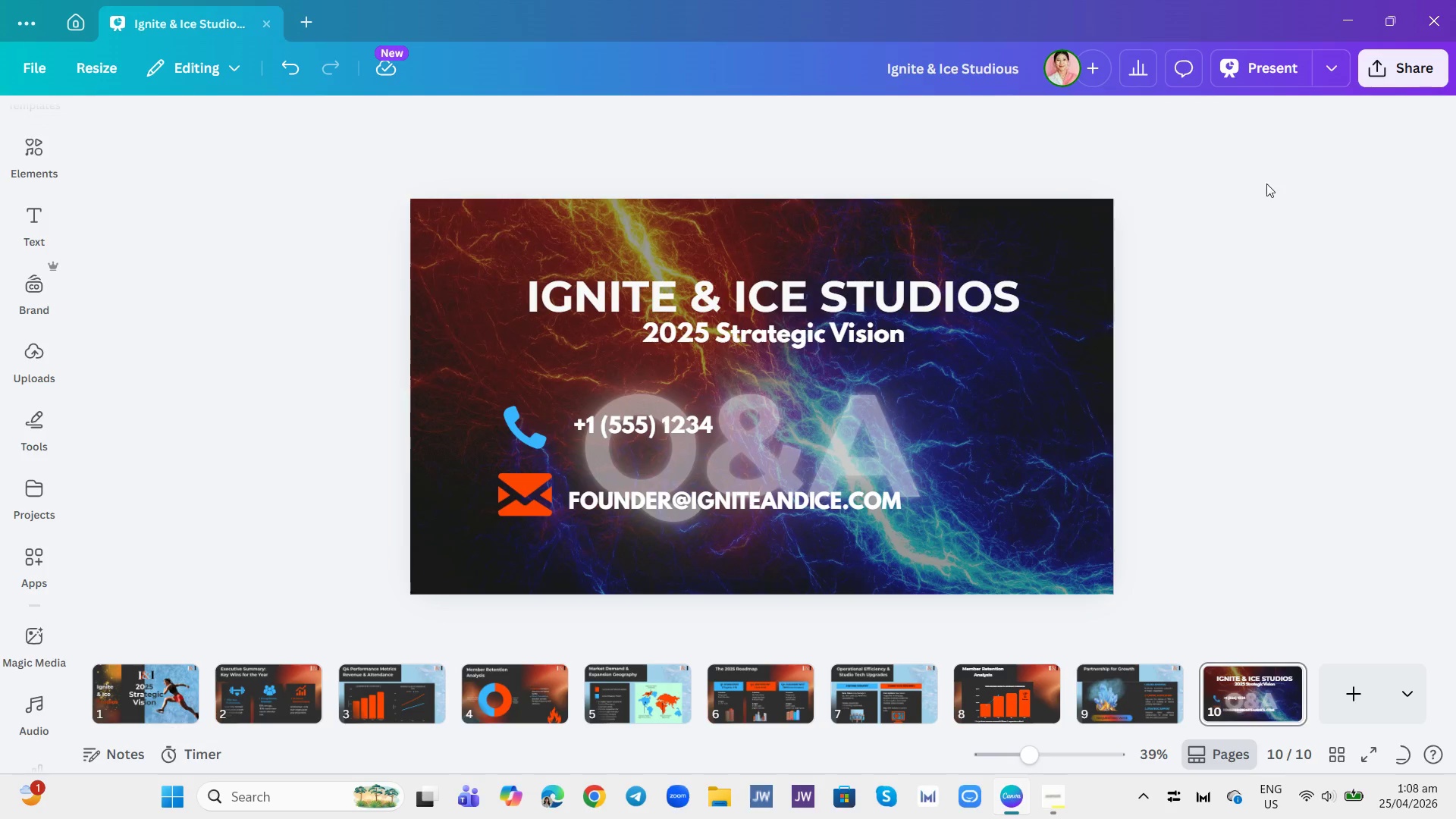 
left_click([1384, 71])
 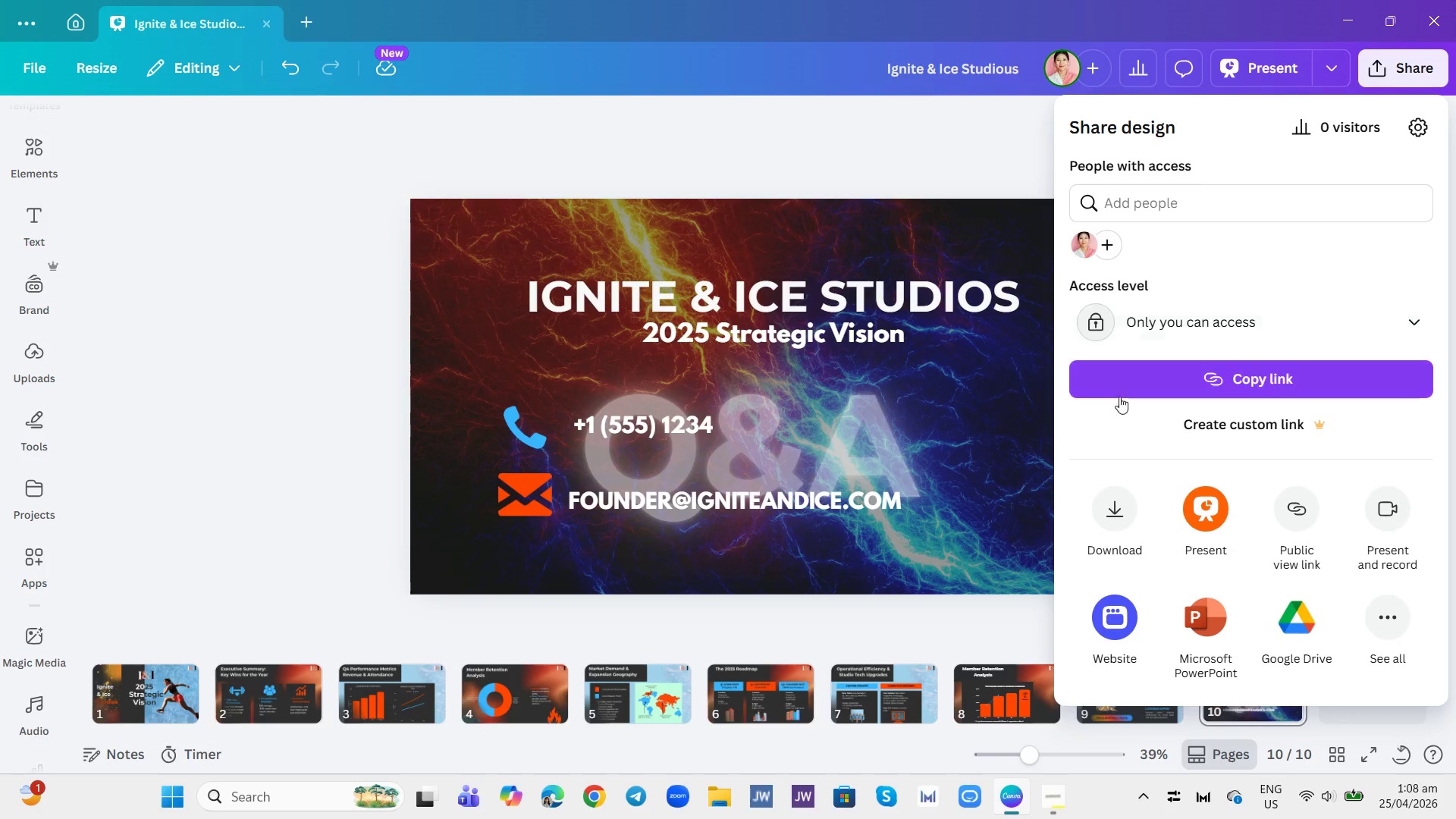 
left_click([1113, 495])
 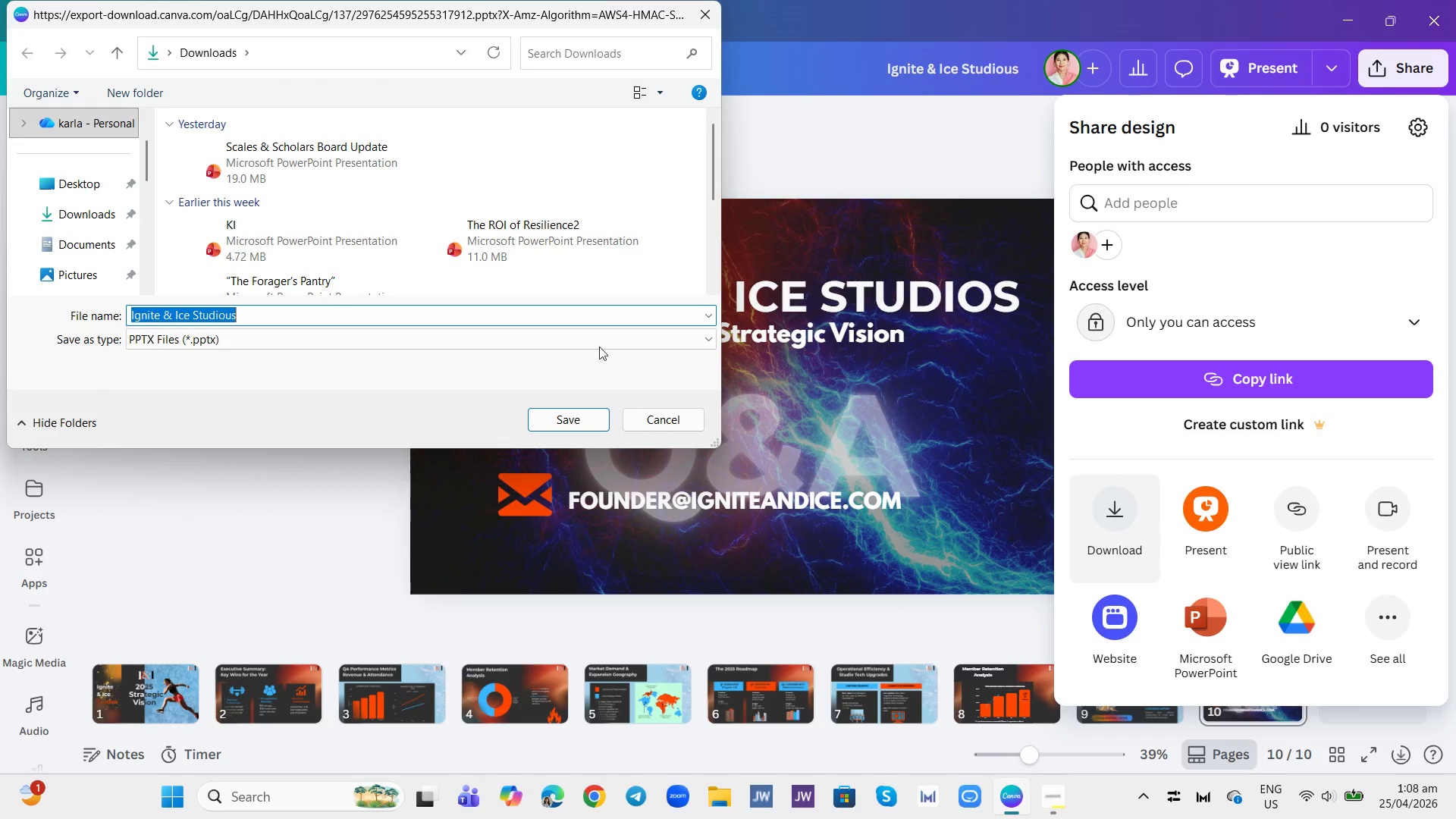 
left_click([521, 314])
 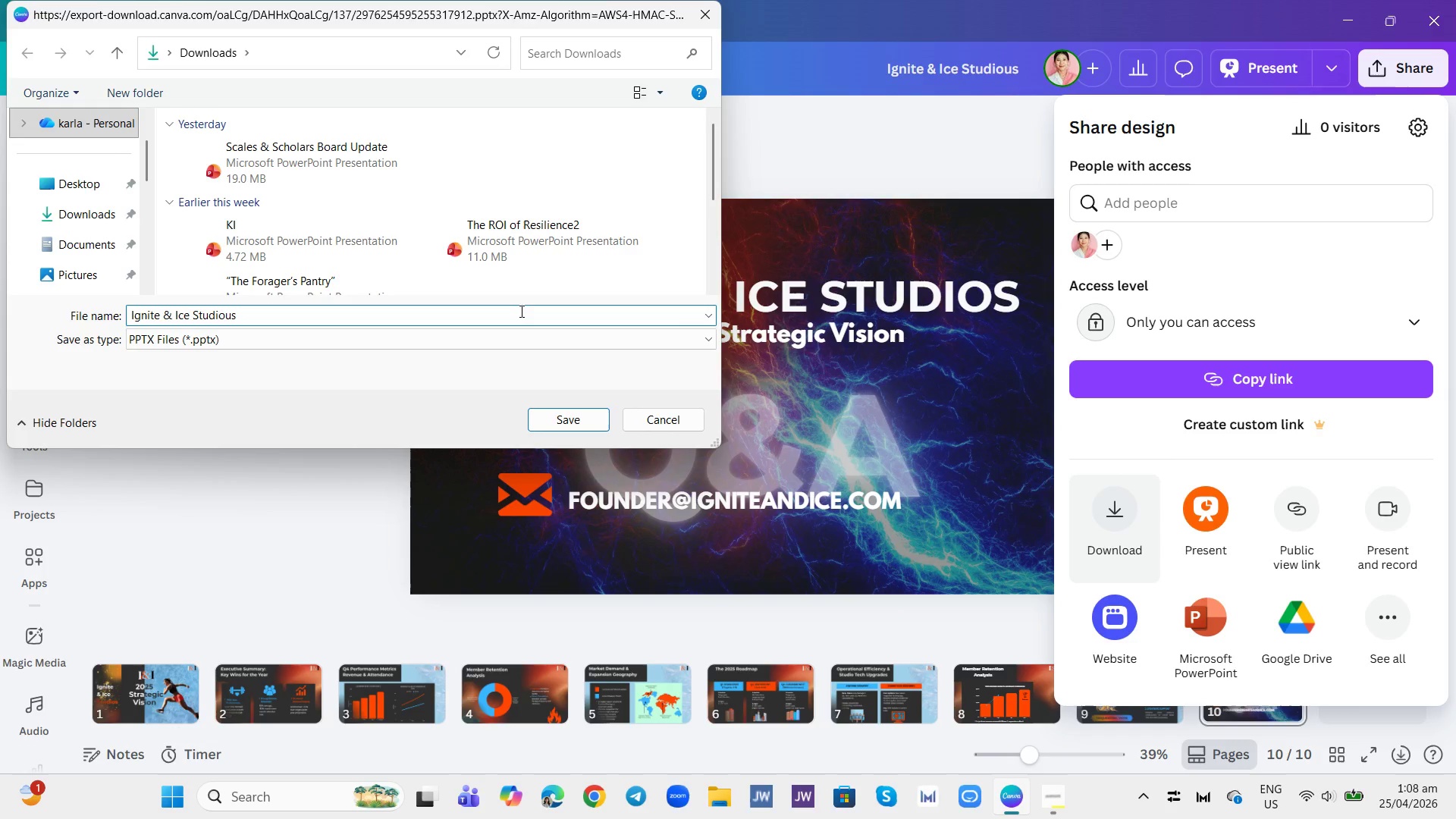 
key(2)
 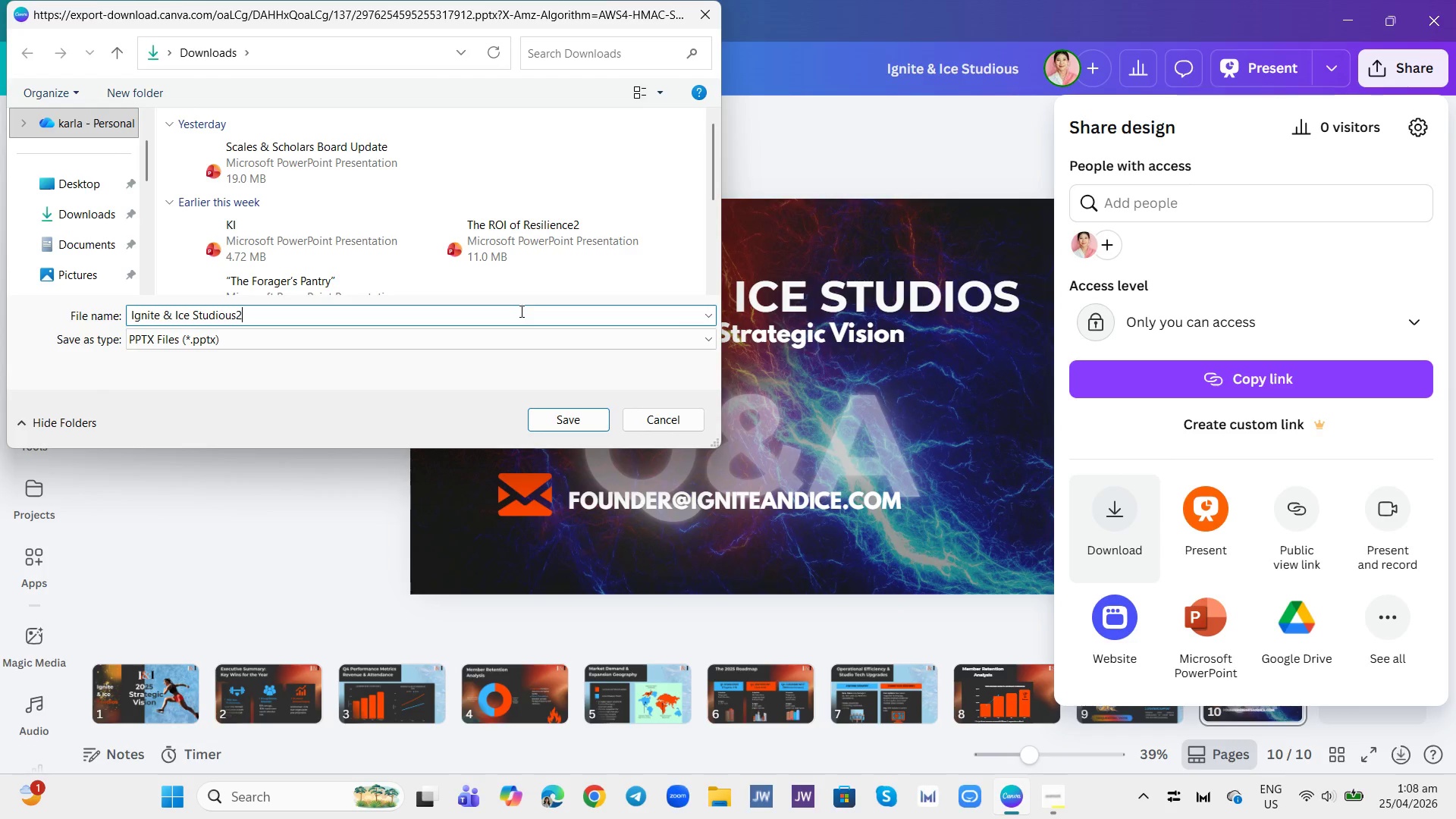 
key(Enter)
 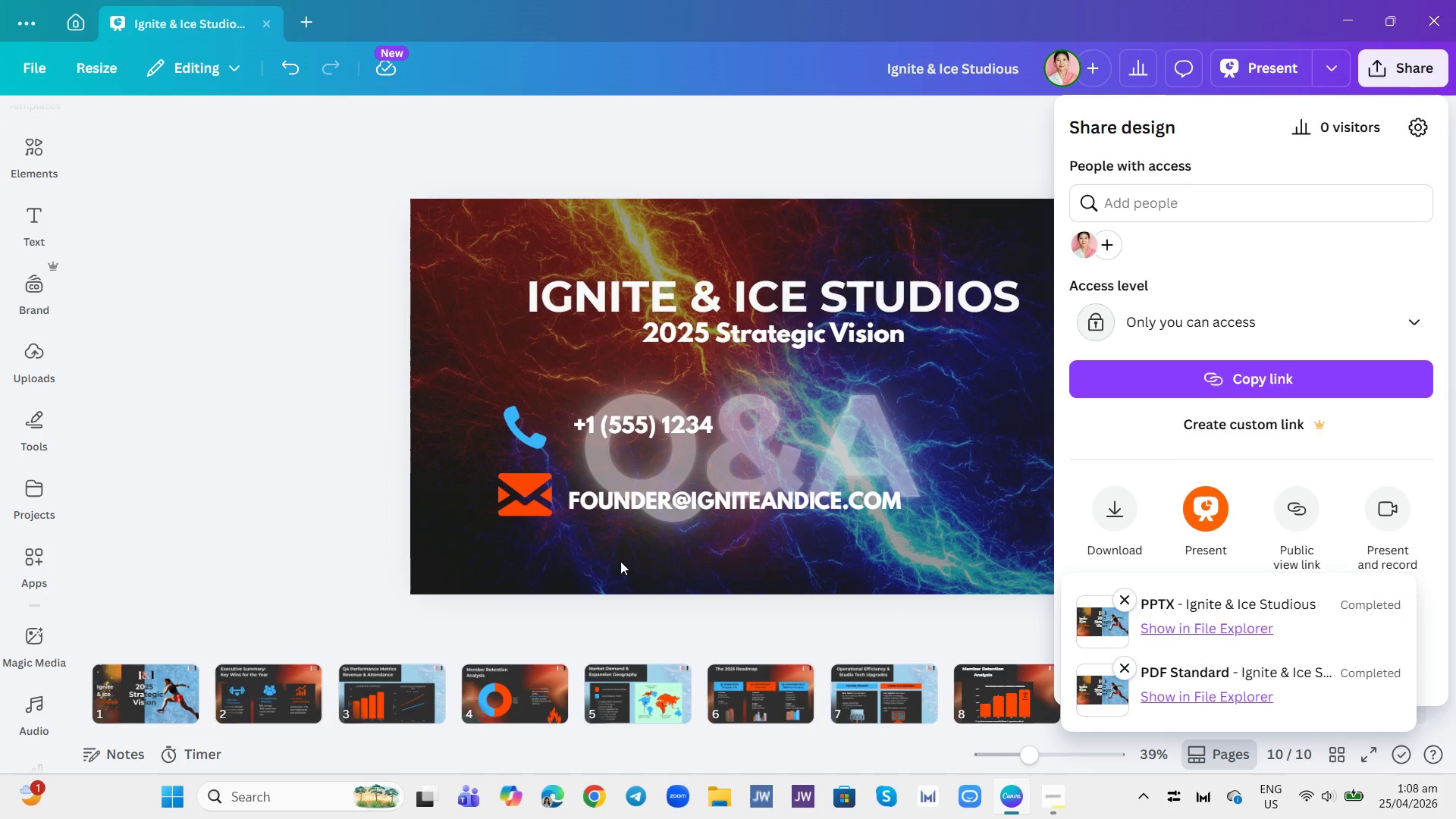 
left_click([147, 704])
 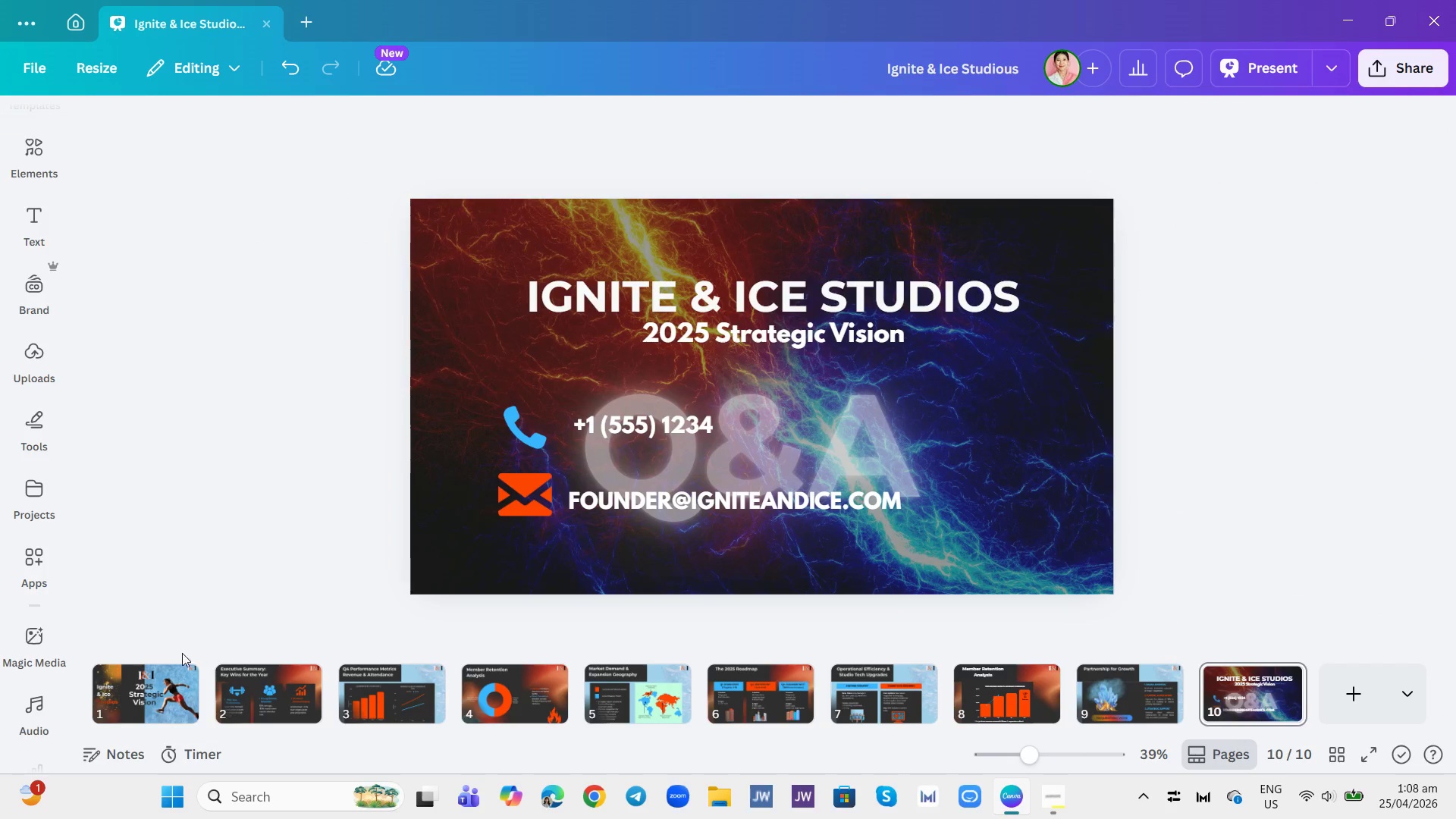 
left_click([141, 693])
 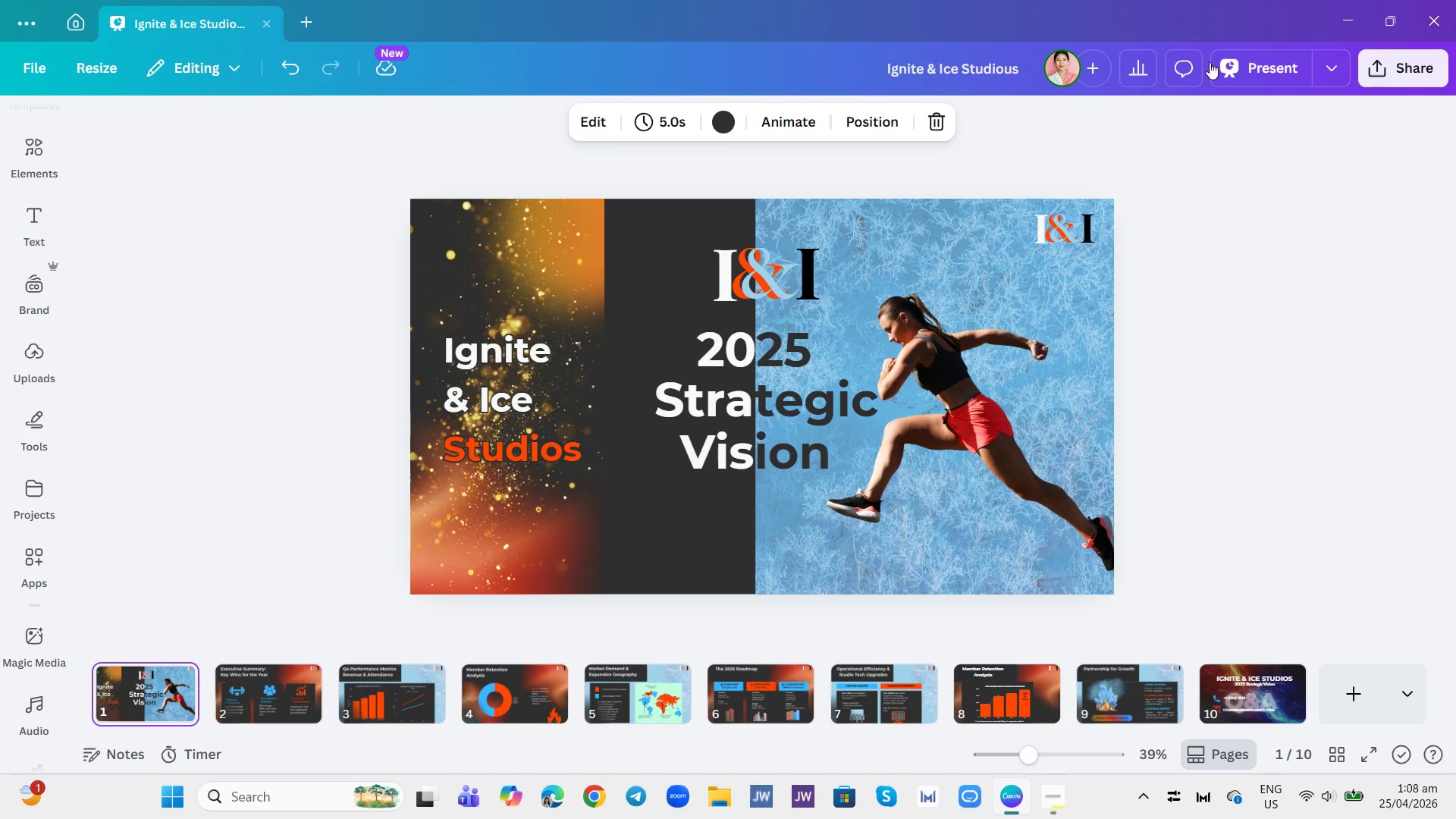 
left_click([1247, 63])
 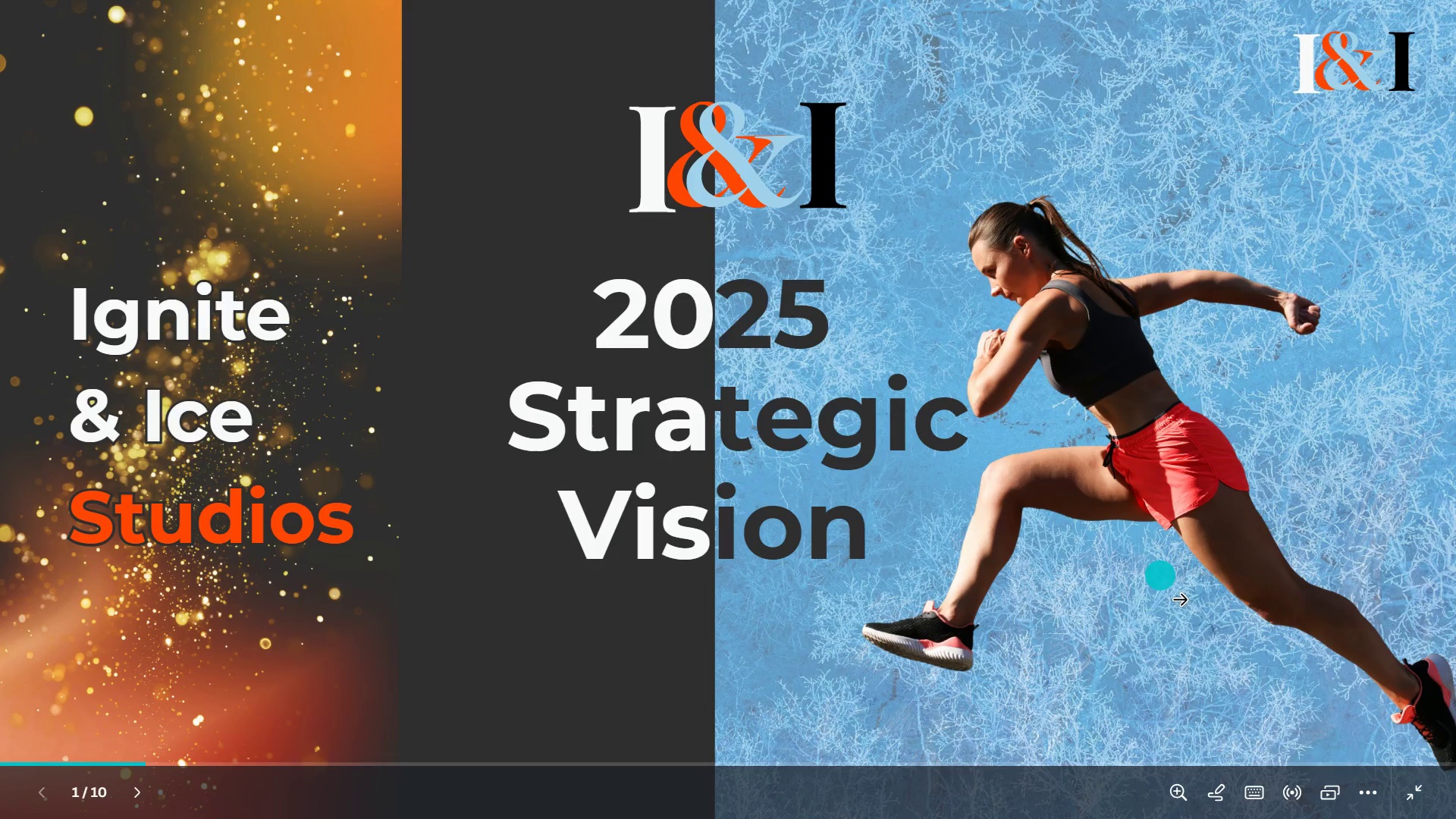 
left_click([1344, 638])
 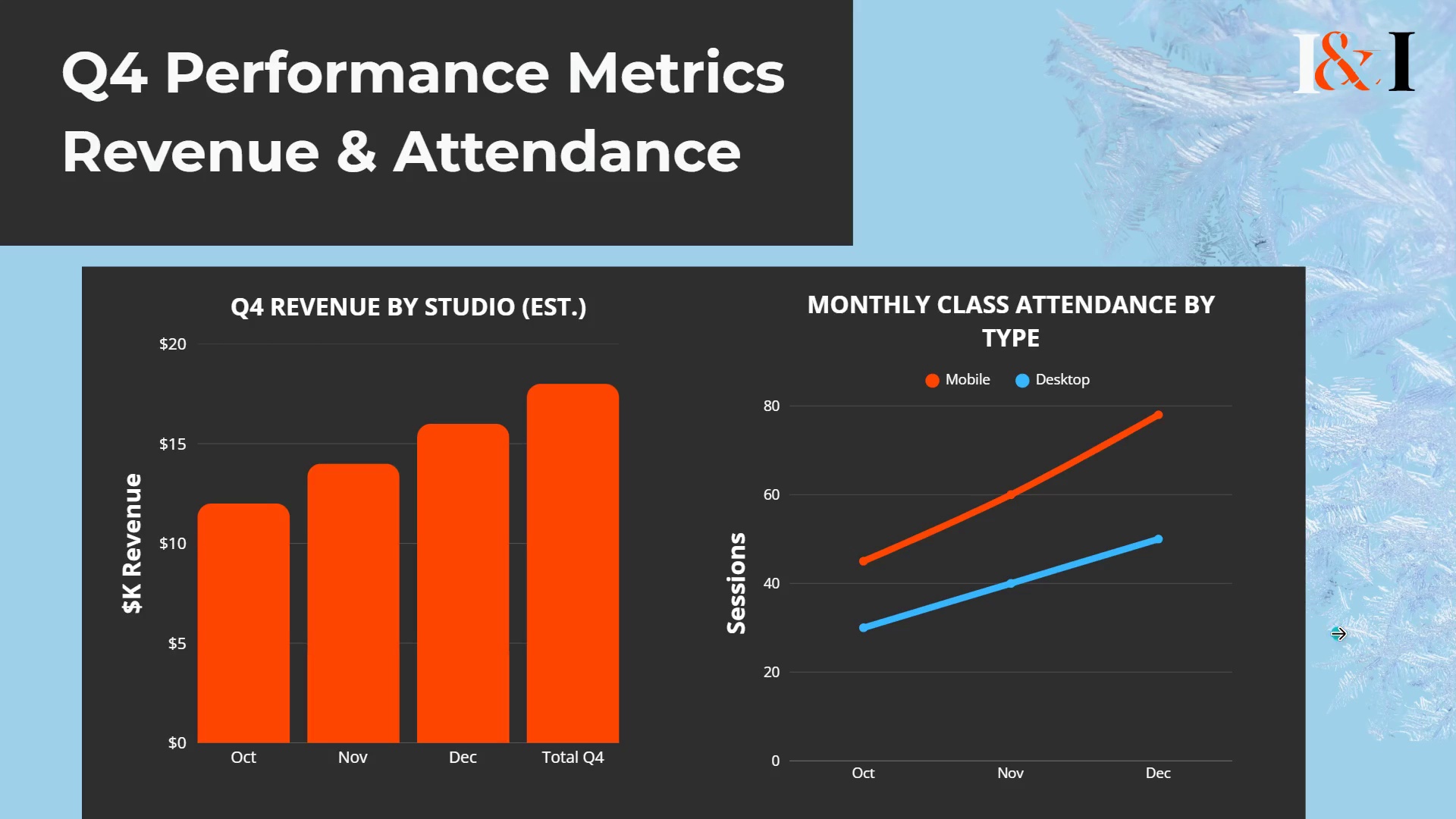 
wait(6.73)
 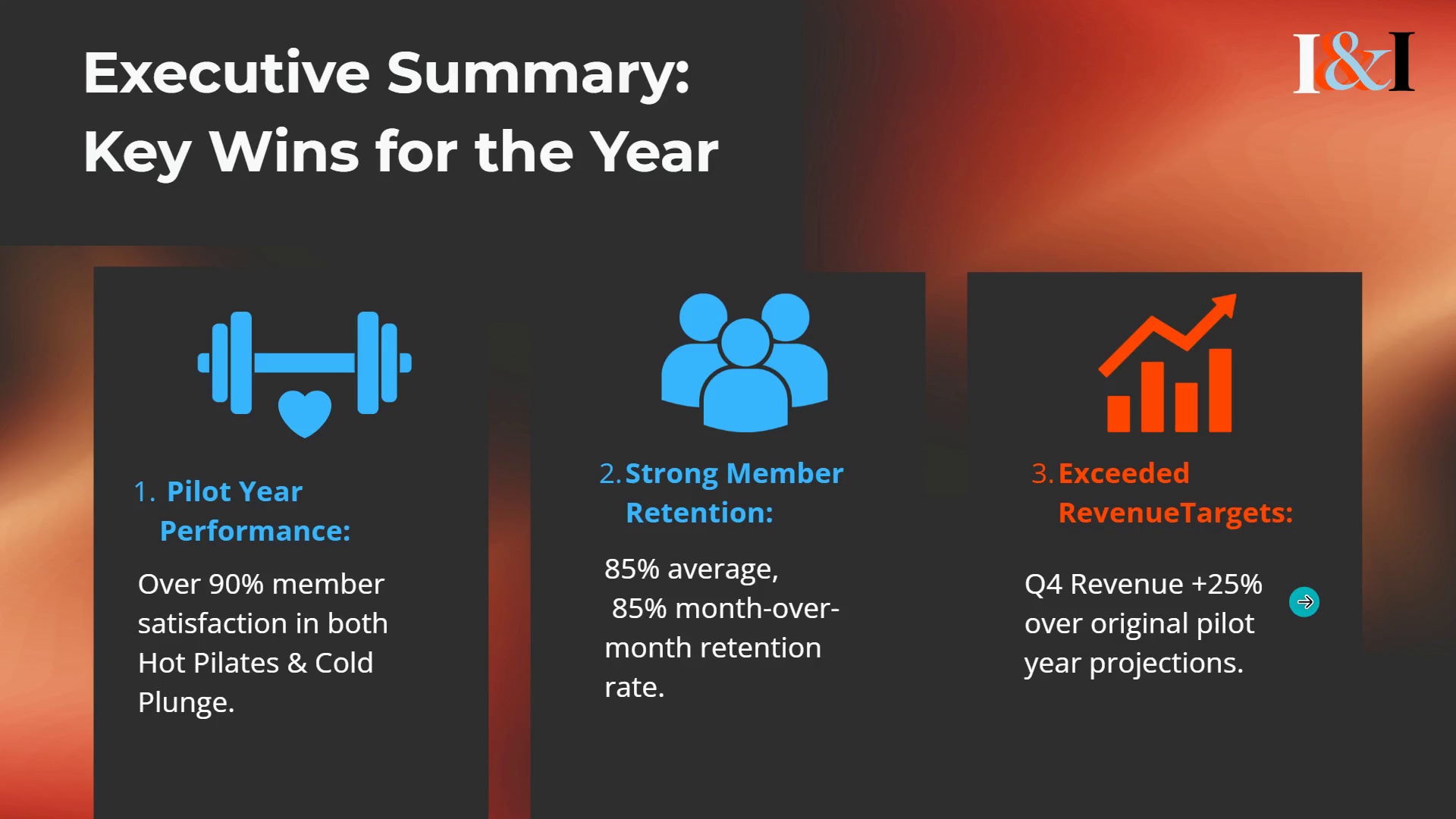 
left_click([1338, 634])
 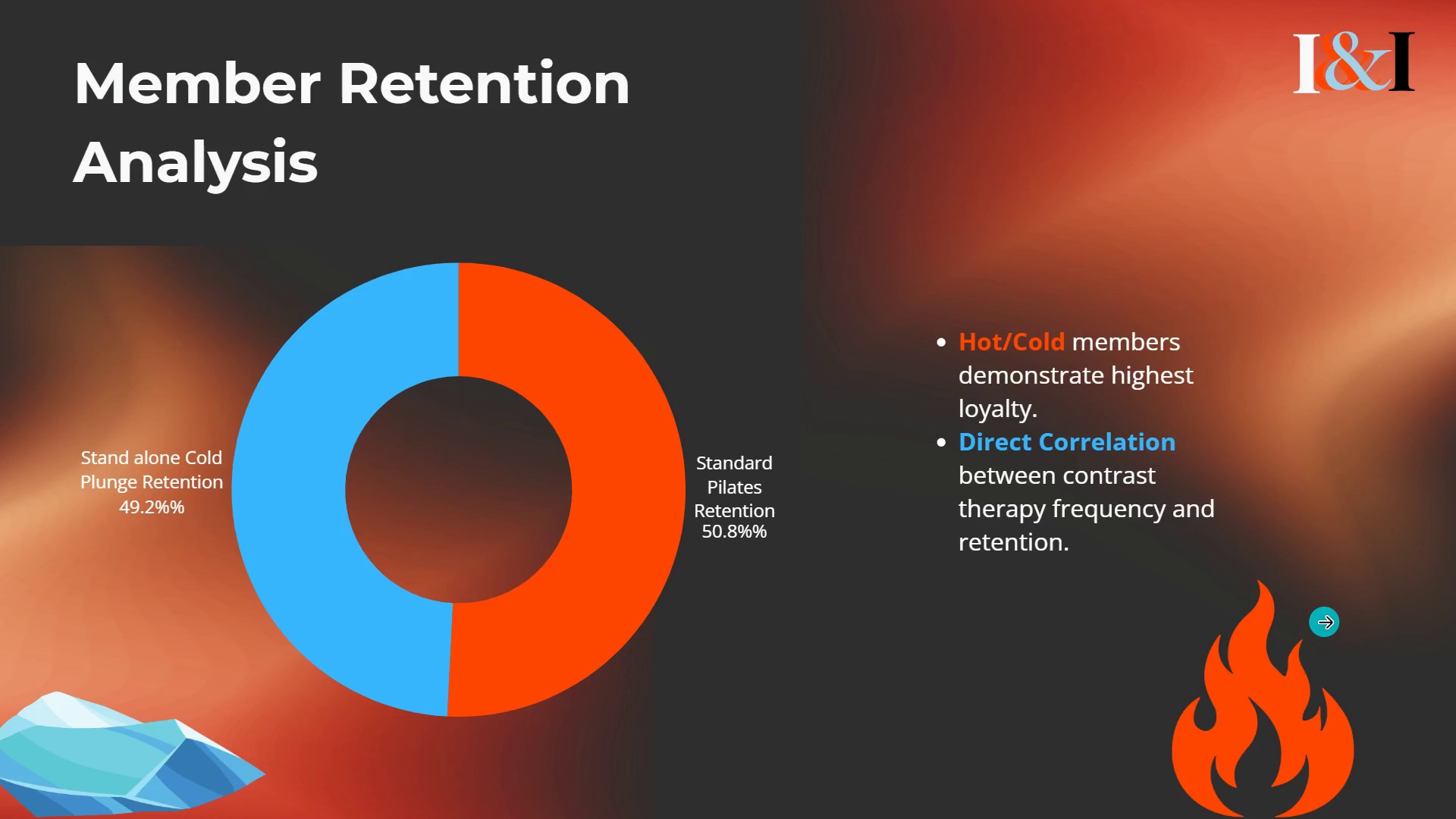 
left_click([1325, 623])
 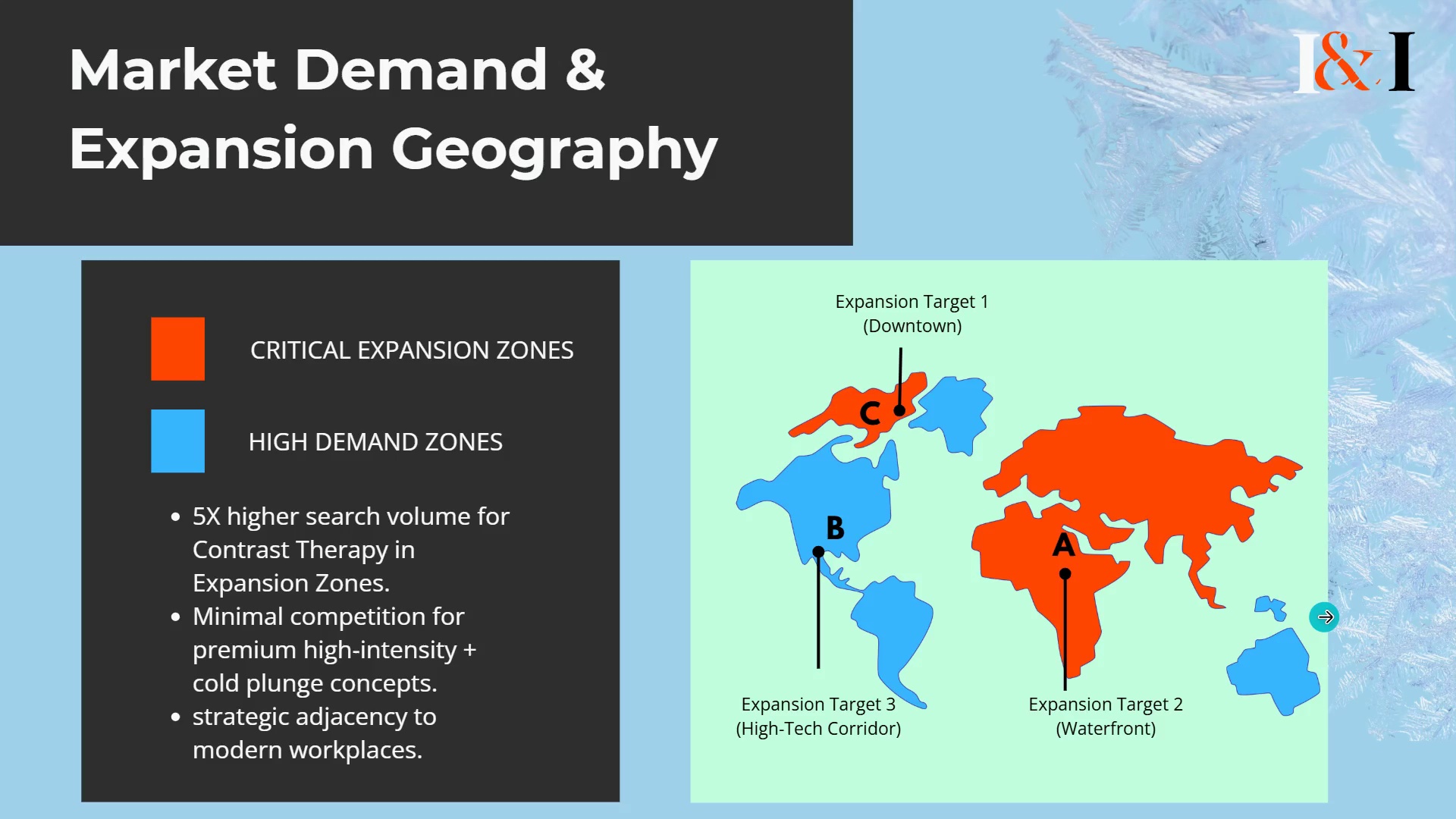 
left_click([1325, 617])
 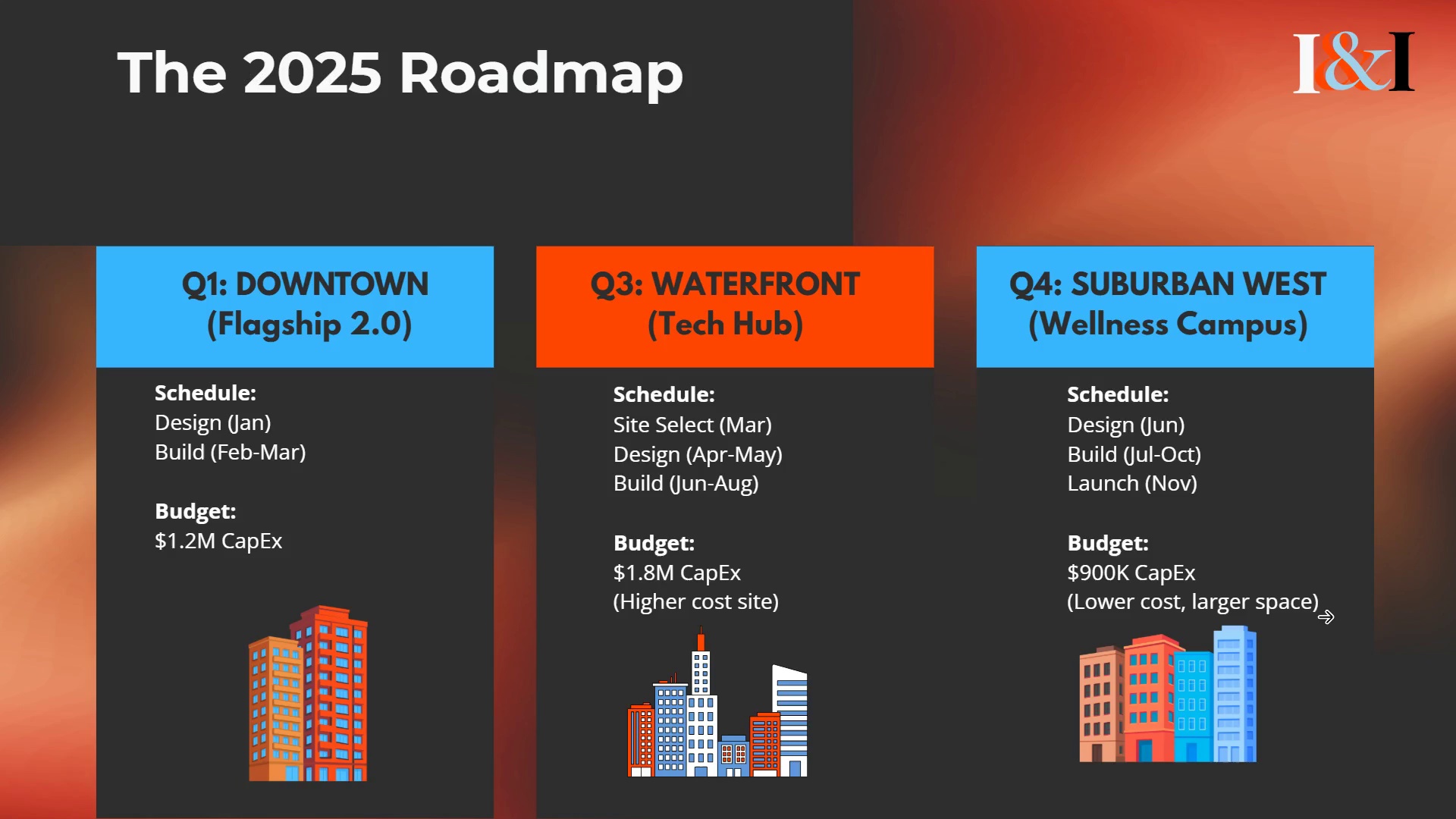 
left_click([1325, 617])
 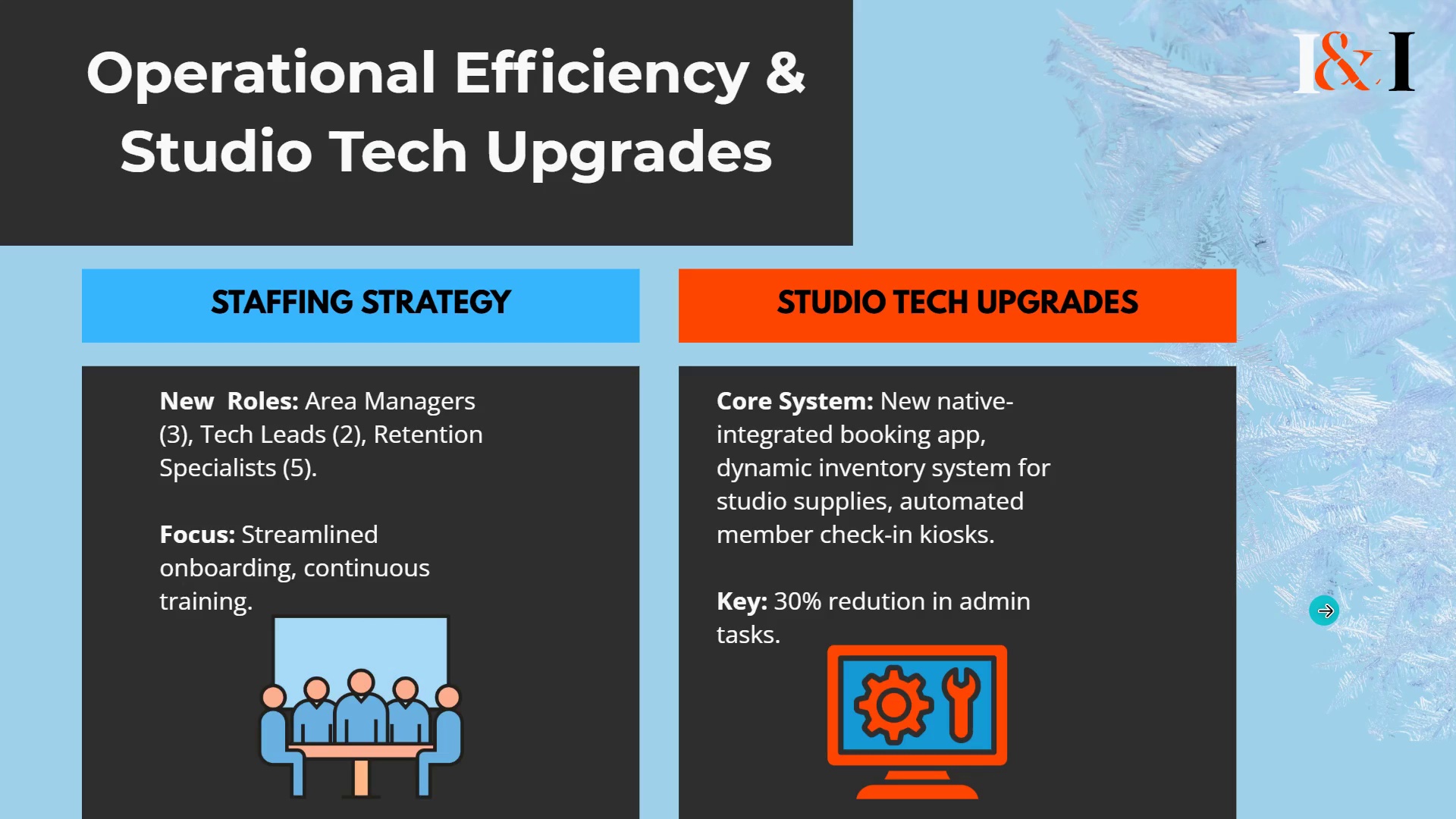 
left_click([1325, 611])
 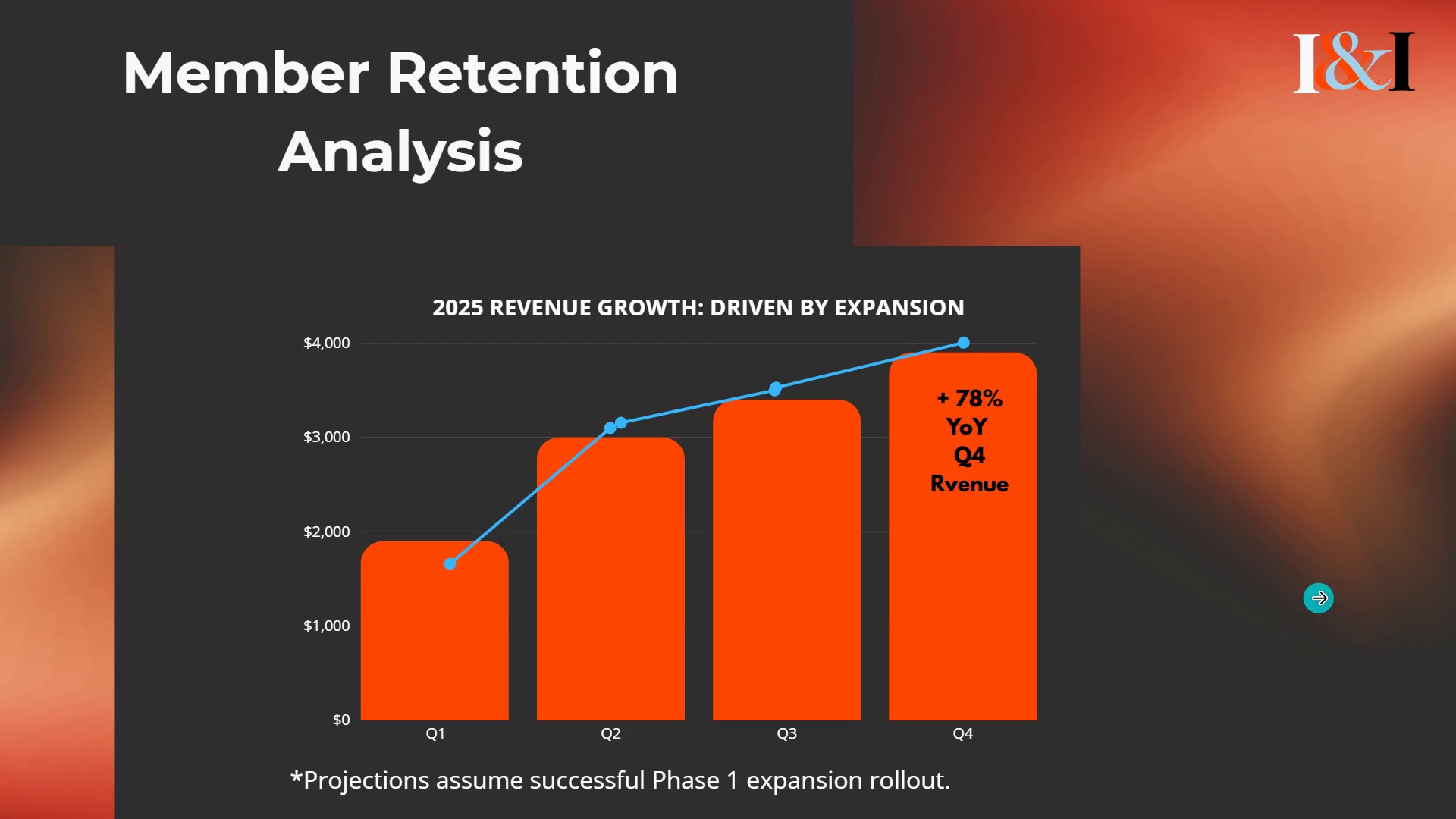 
left_click([1319, 598])
 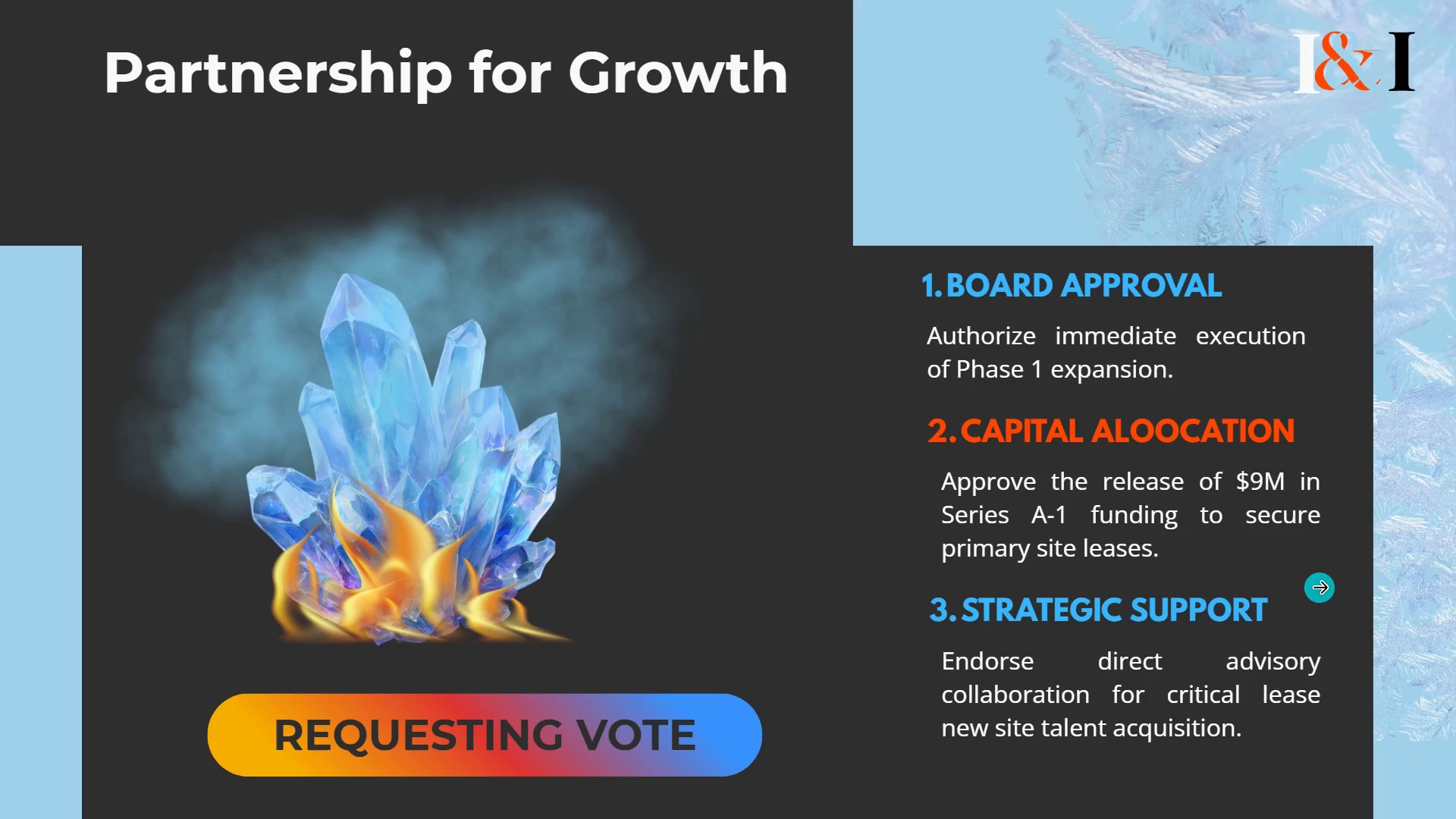 
left_click([1320, 588])
 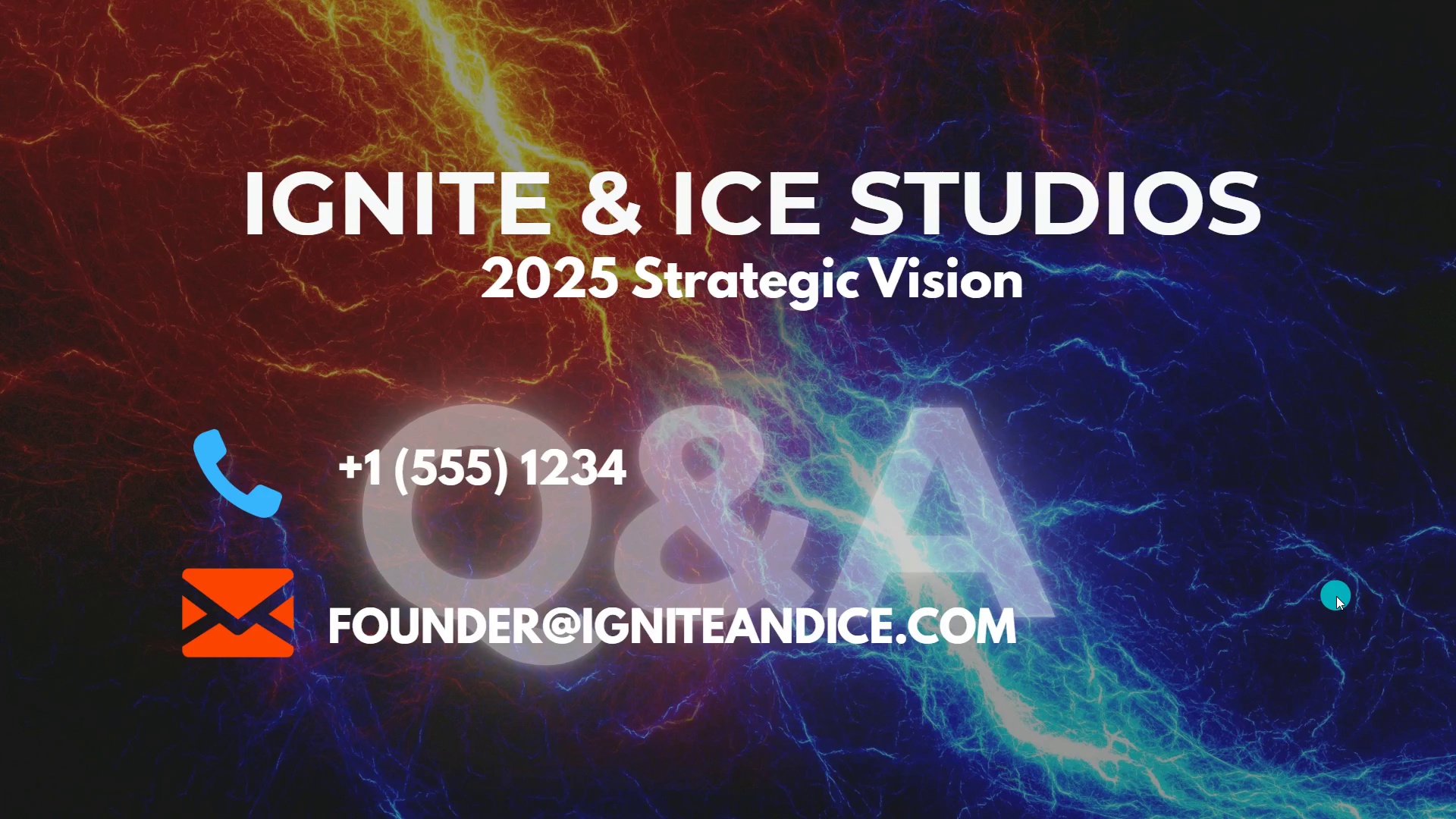 
left_click([1336, 597])
 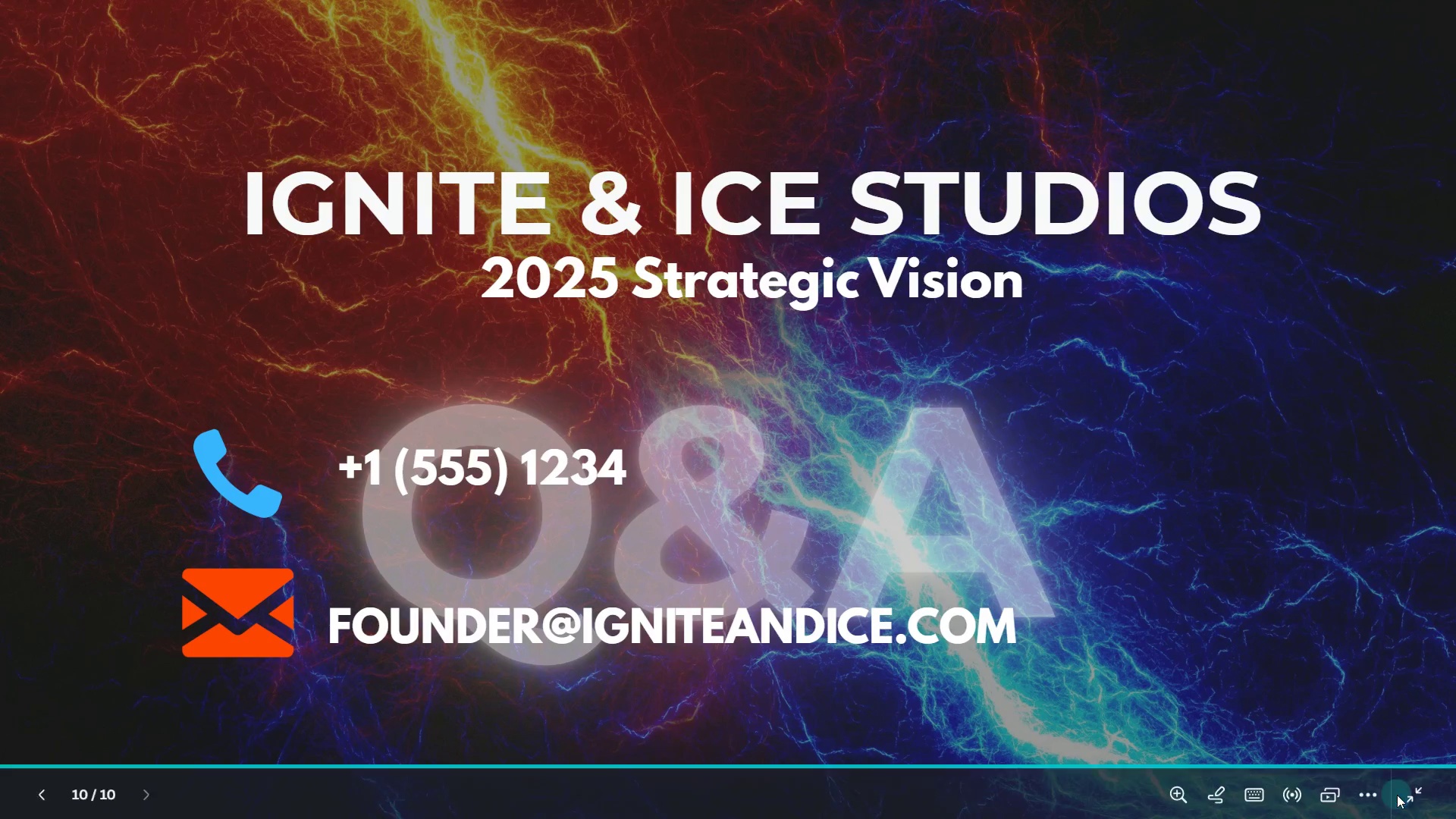 
left_click([1410, 793])
 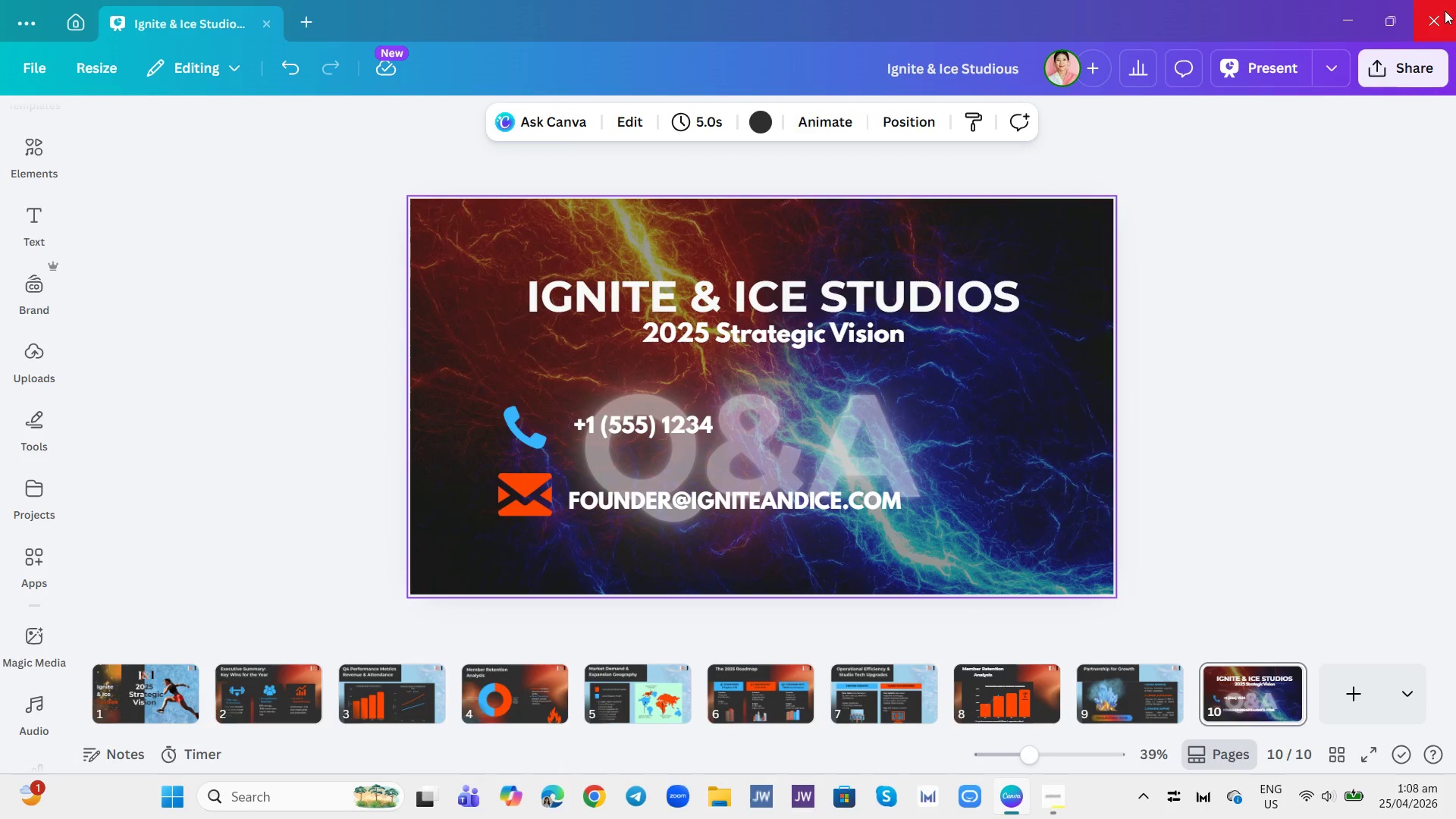 